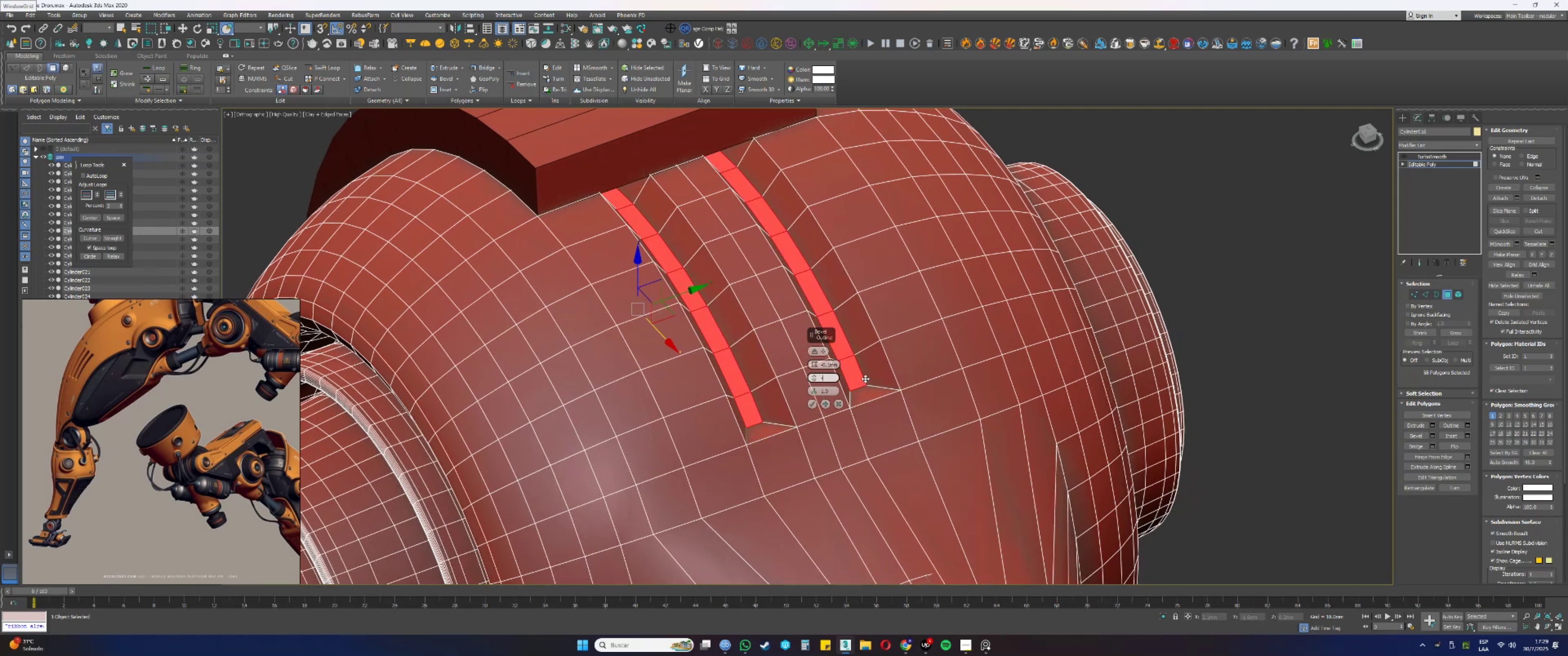 
key(Numpad1)
 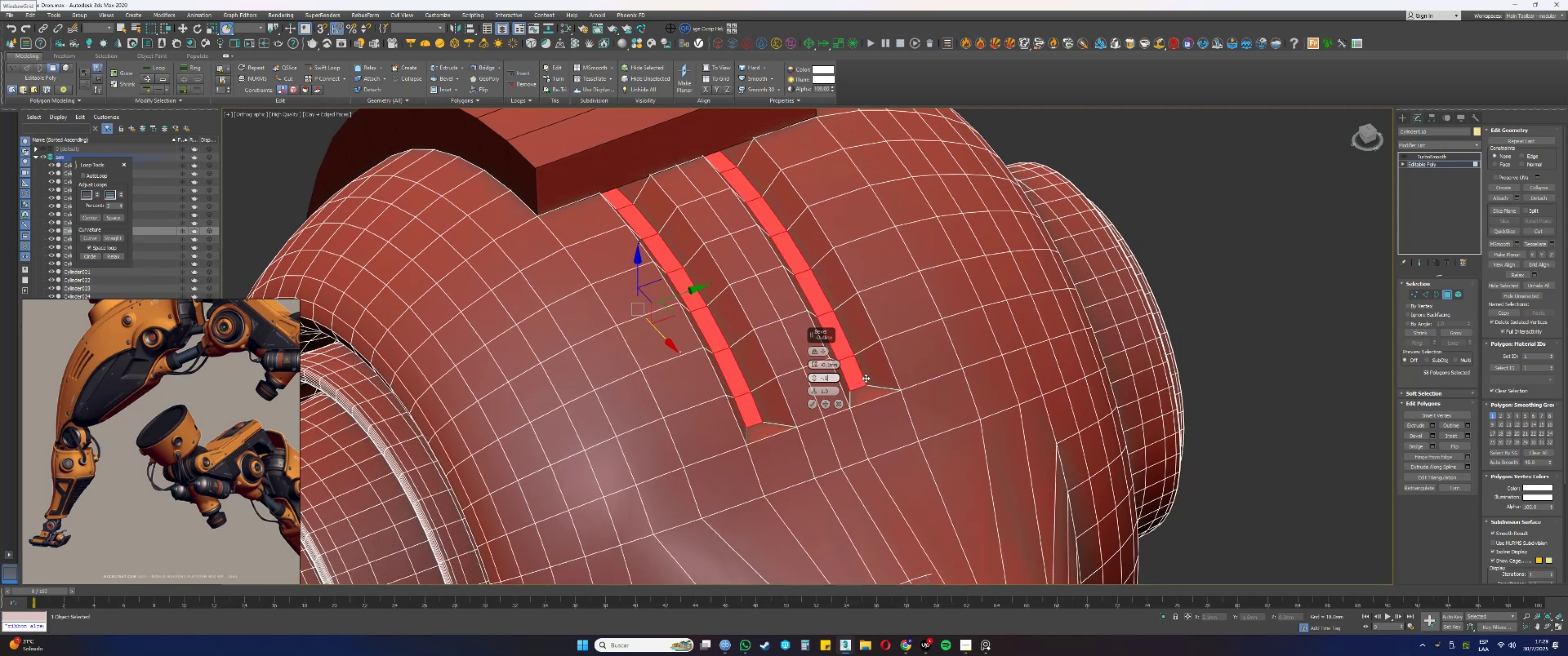 
key(NumpadEnter)
 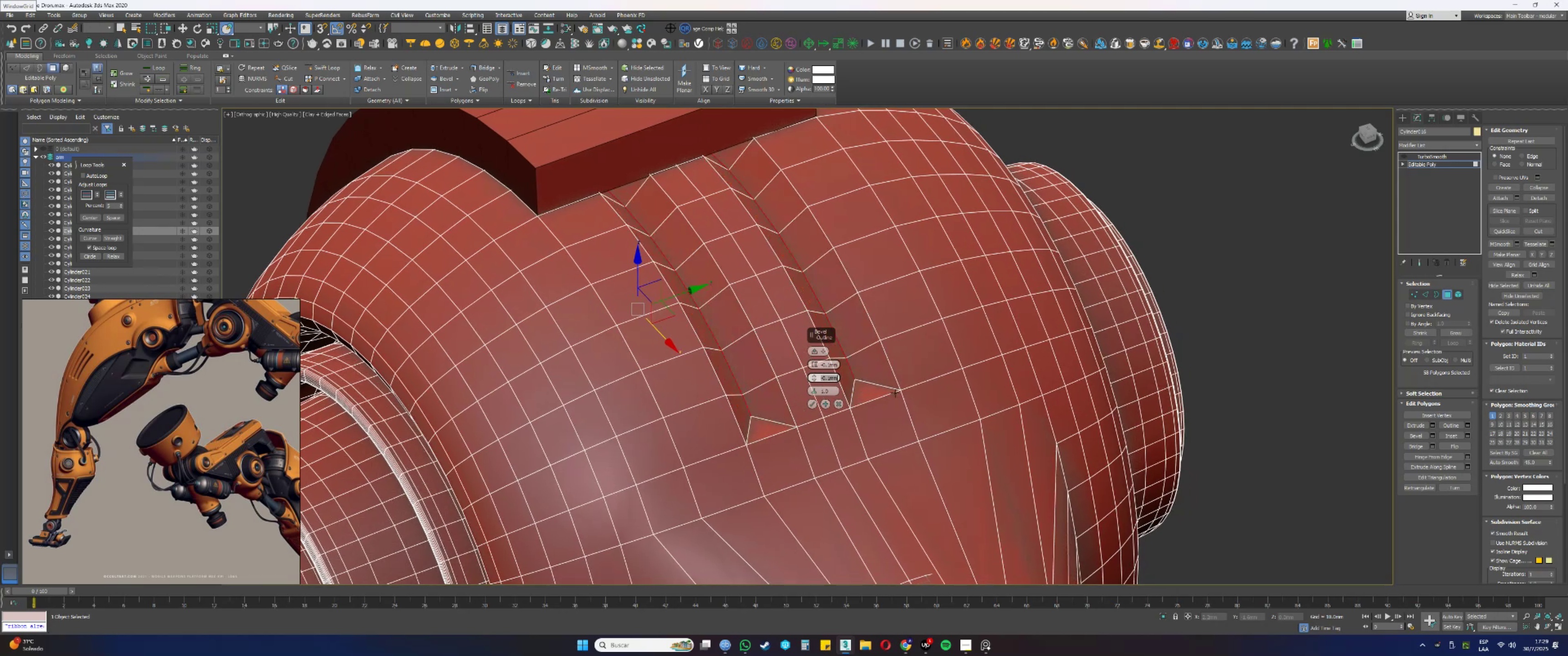 
key(Control+ControlLeft)
 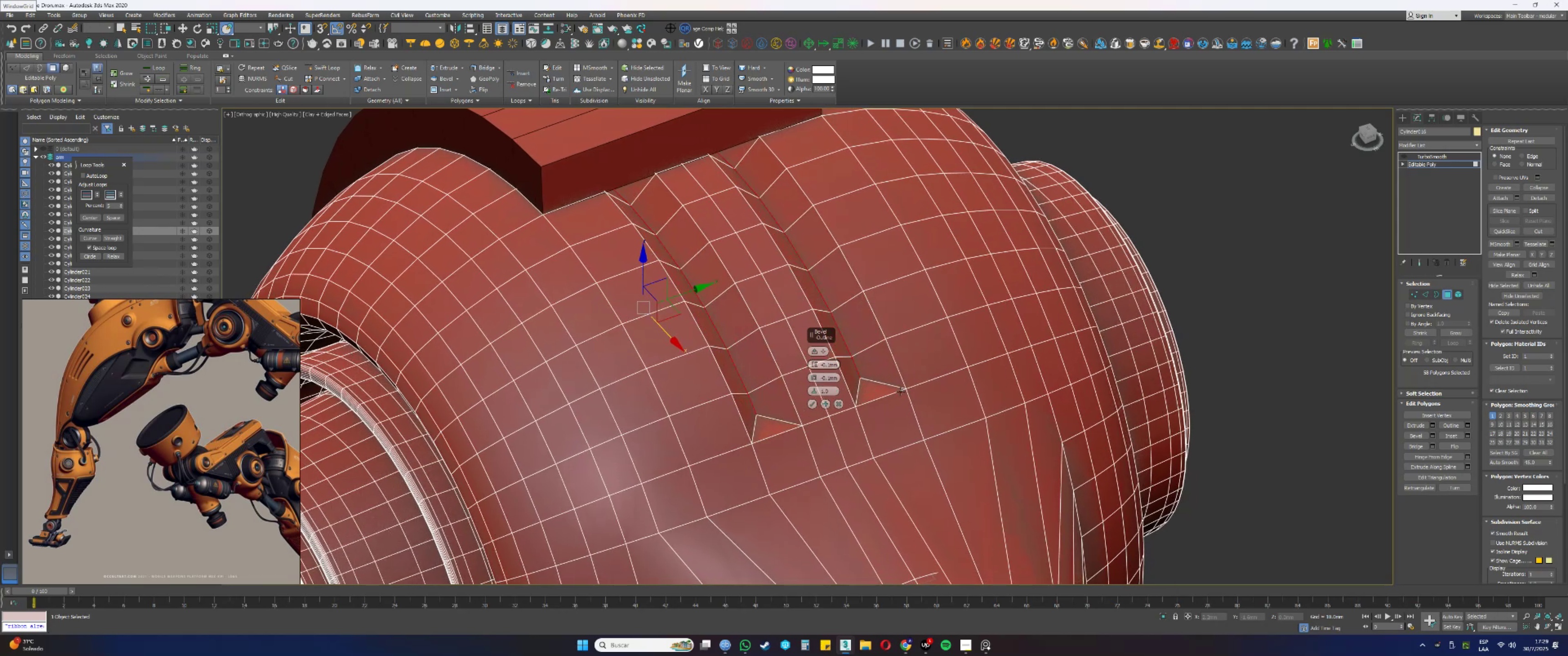 
key(Control+Z)
 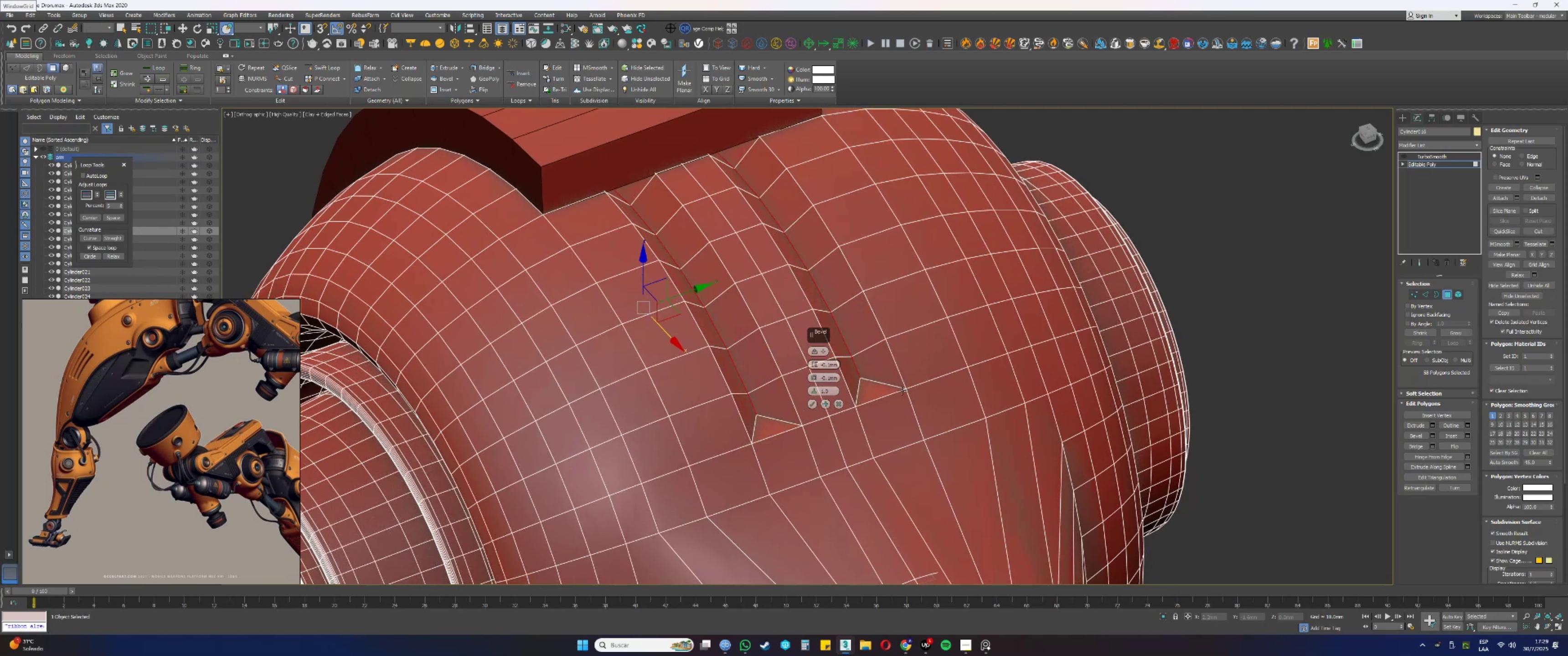 
key(Control+ControlLeft)
 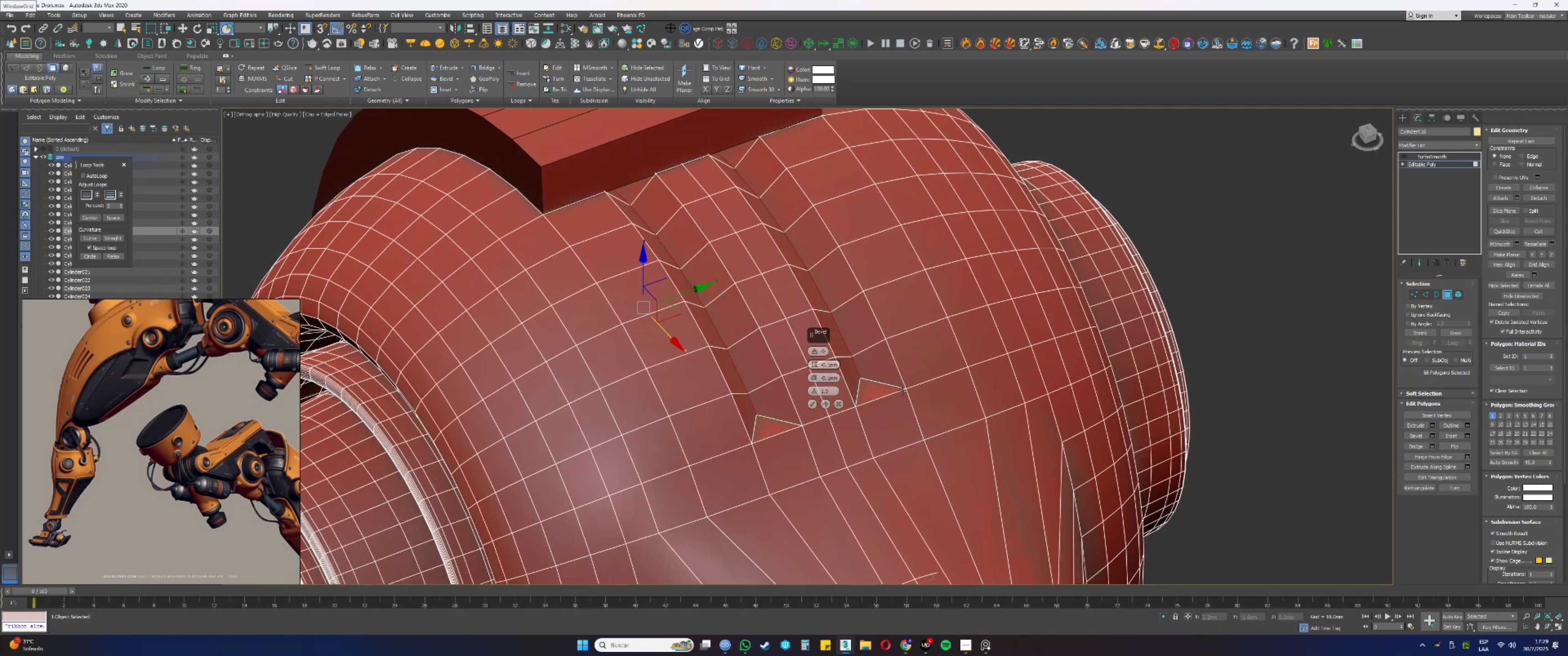 
key(Control+Z)
 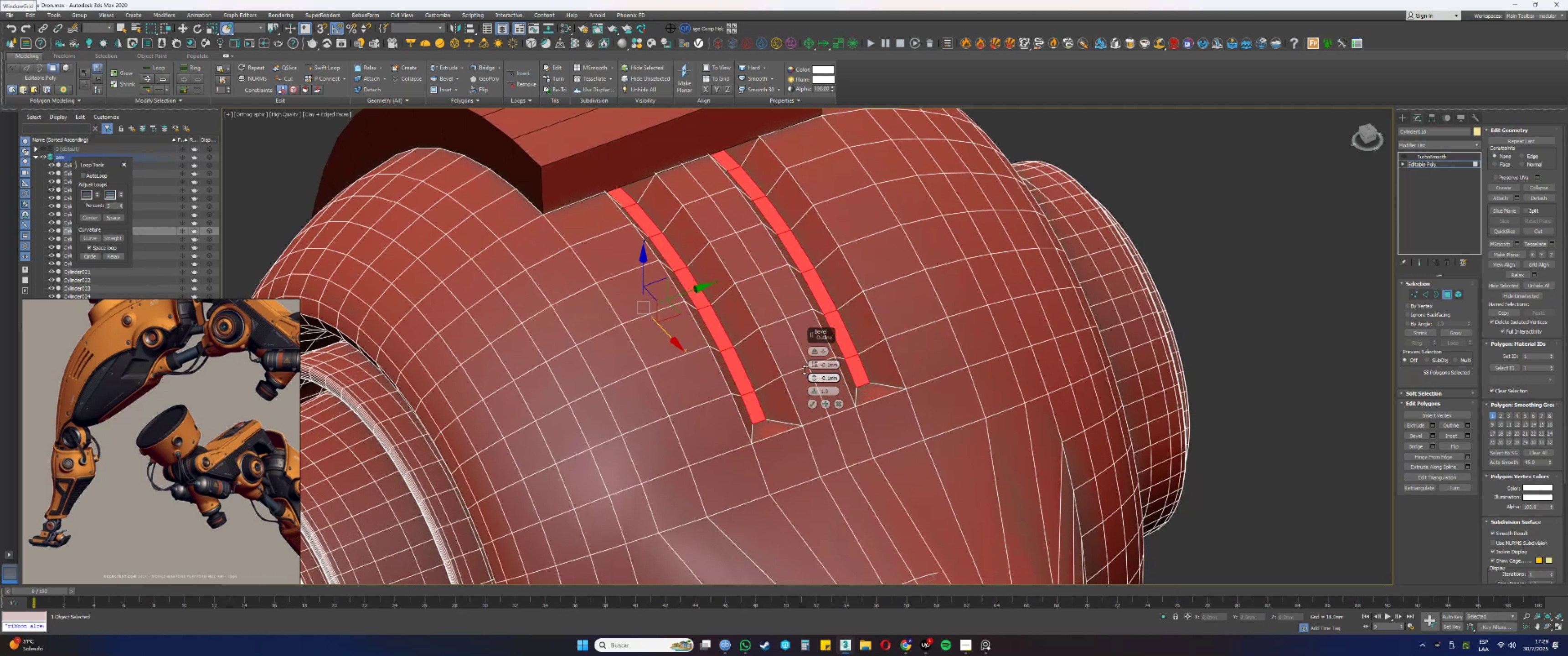 
wait(5.67)
 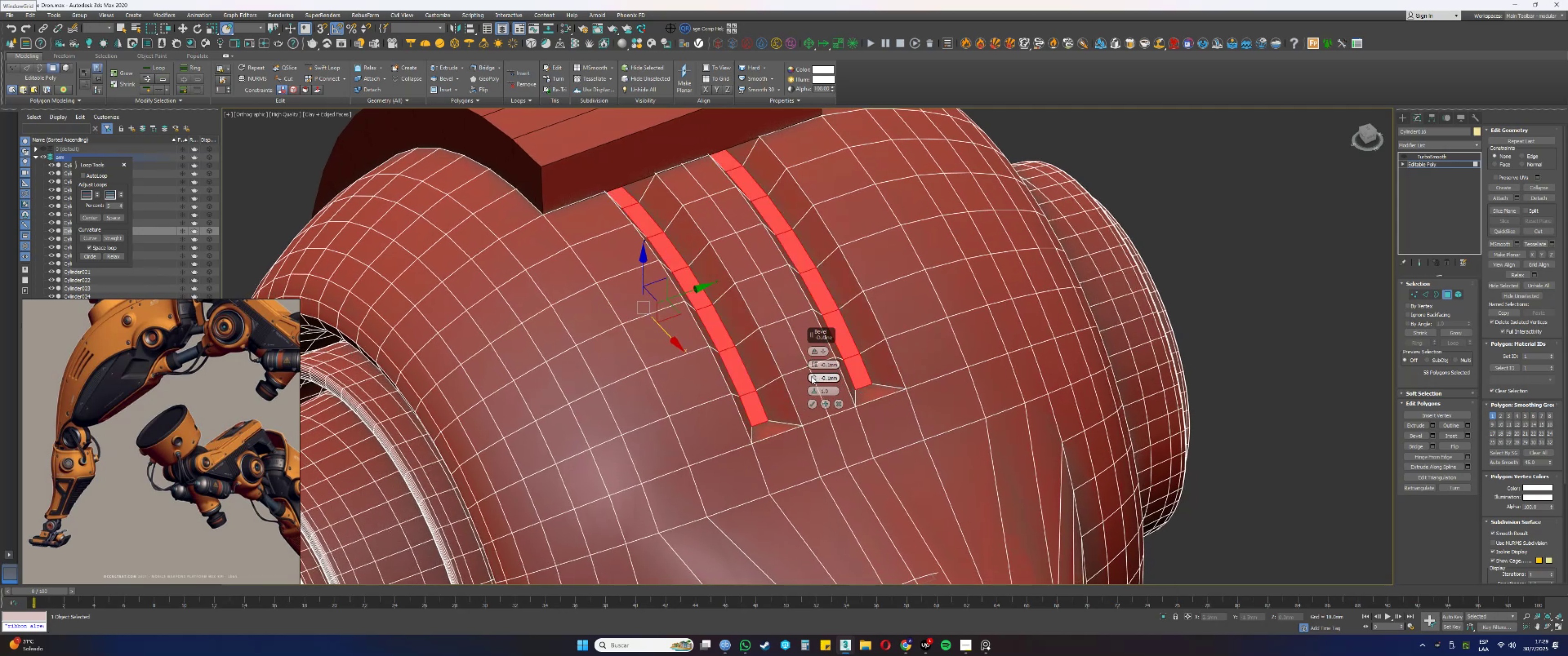 
scroll: coordinate [903, 398], scroll_direction: down, amount: 3.0
 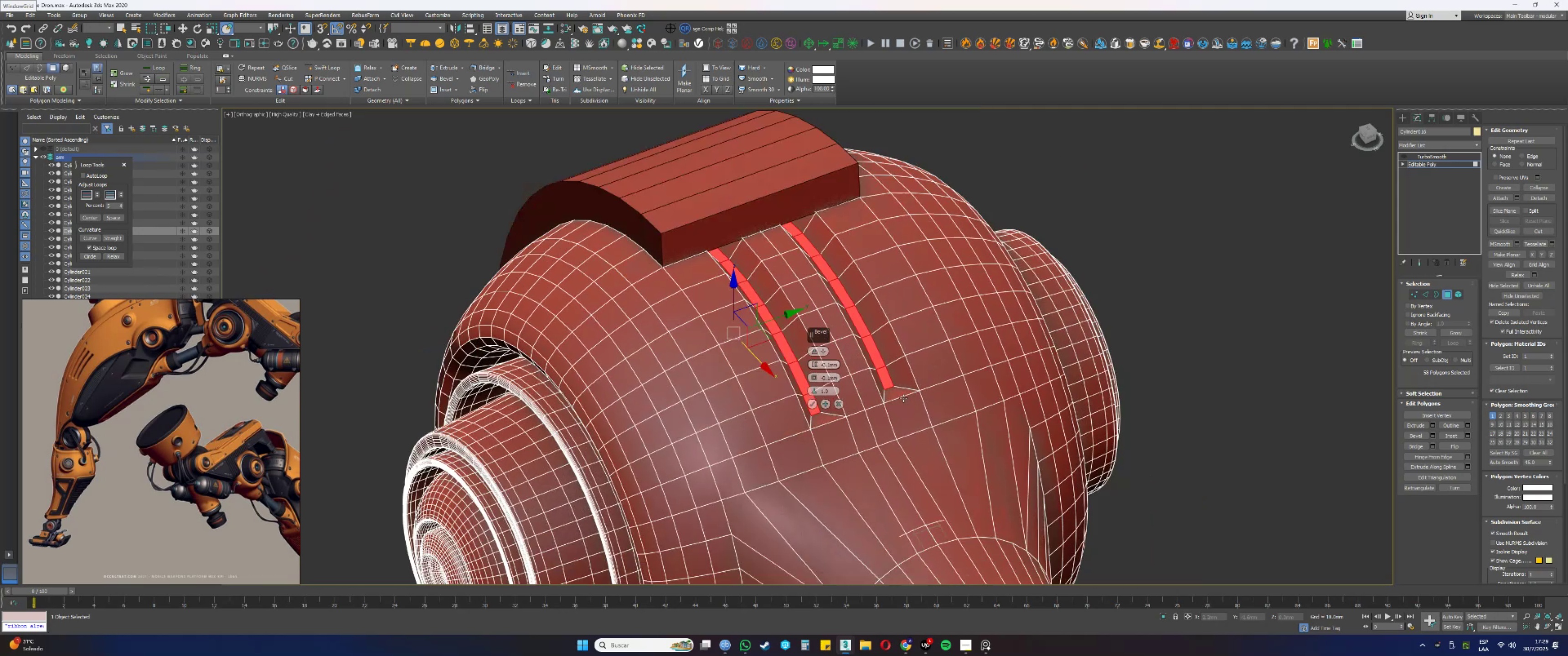 
hold_key(key=AltLeft, duration=0.33)
 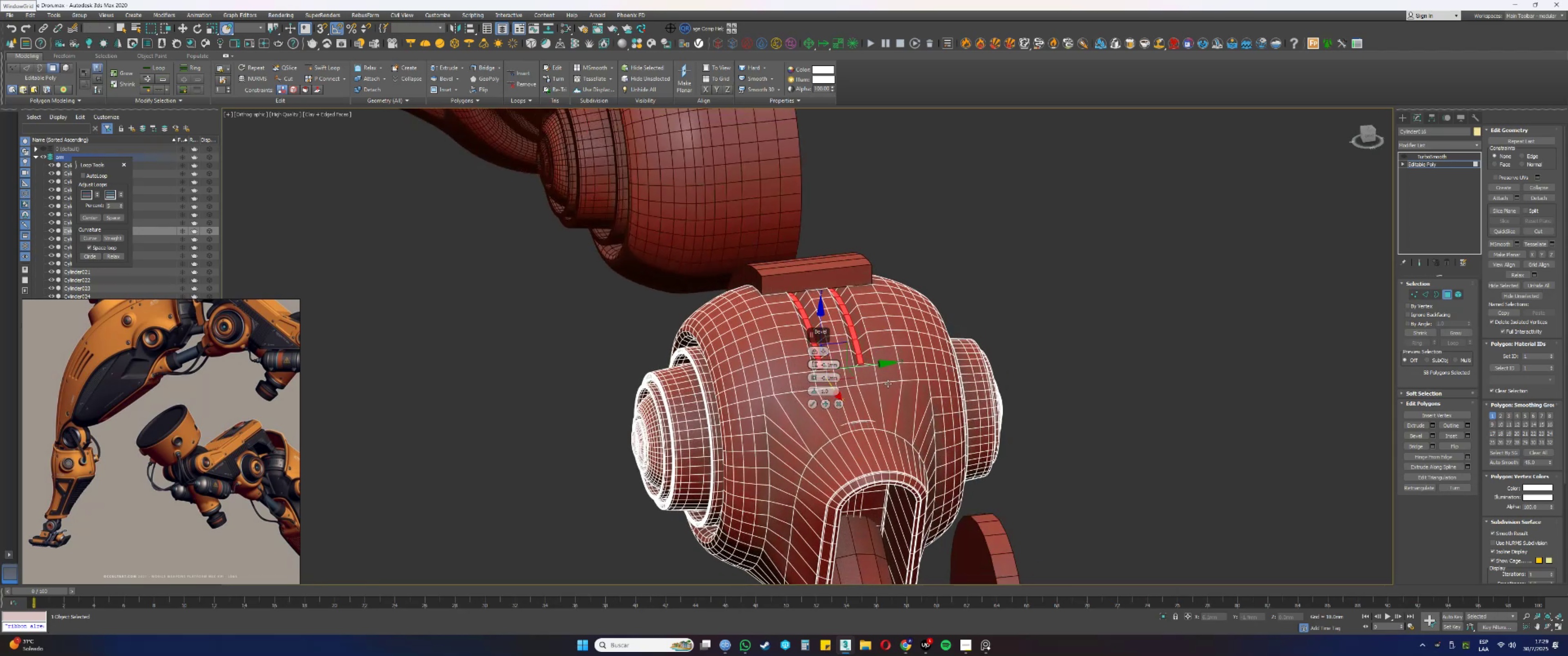 
key(F3)
 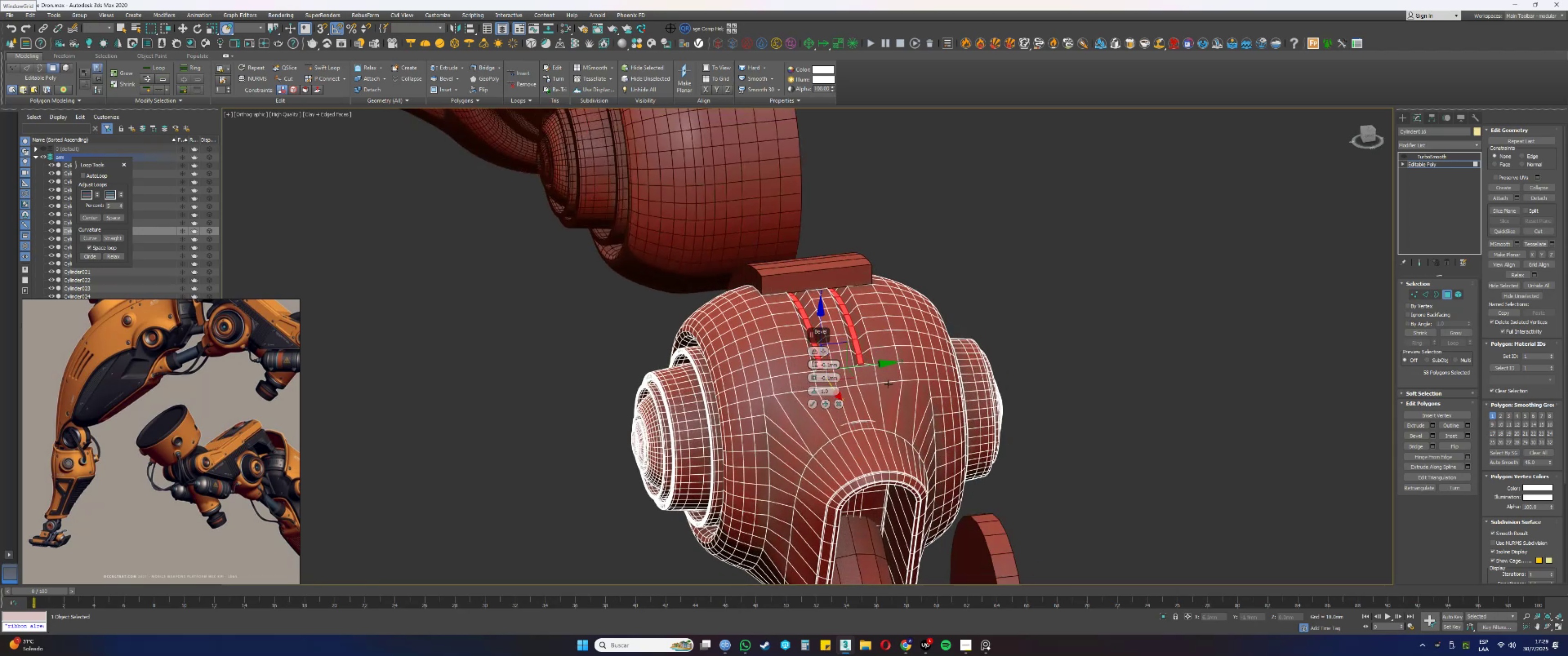 
key(F3)
 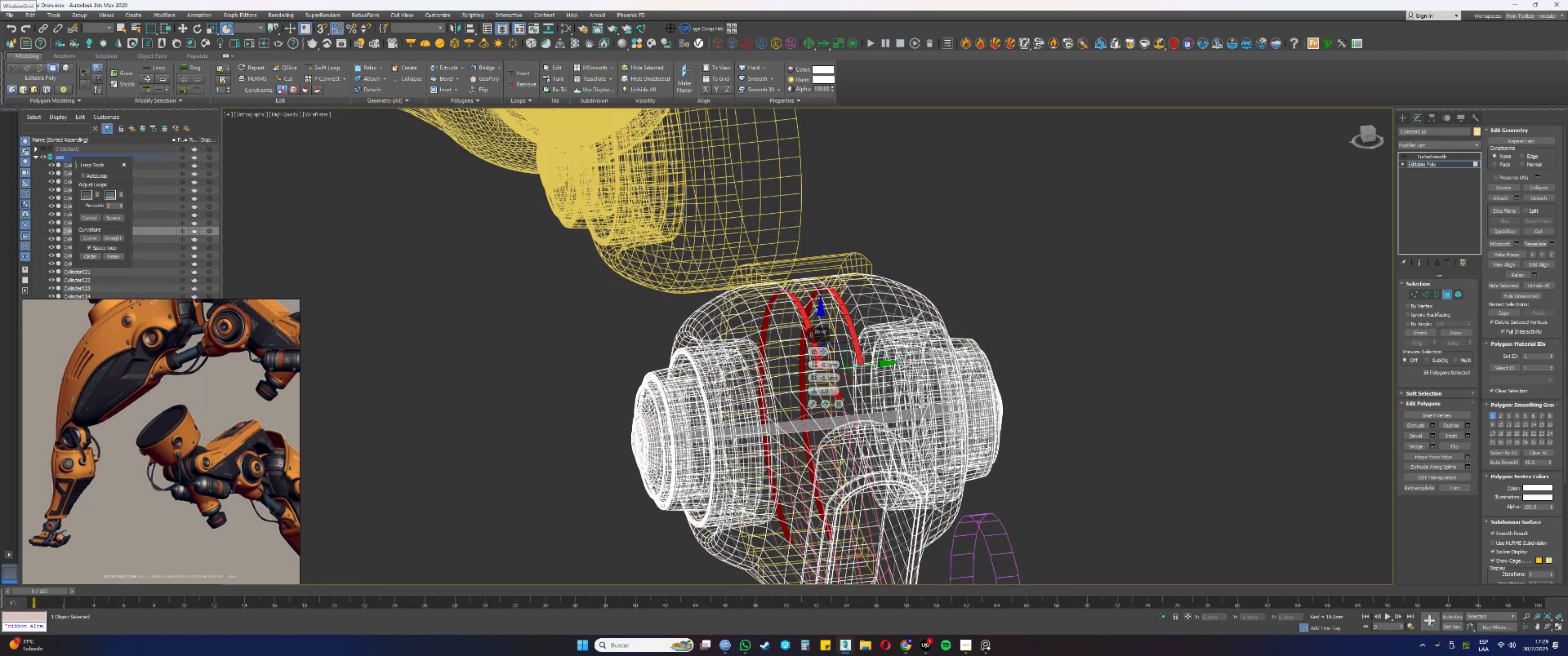 
key(F4)
 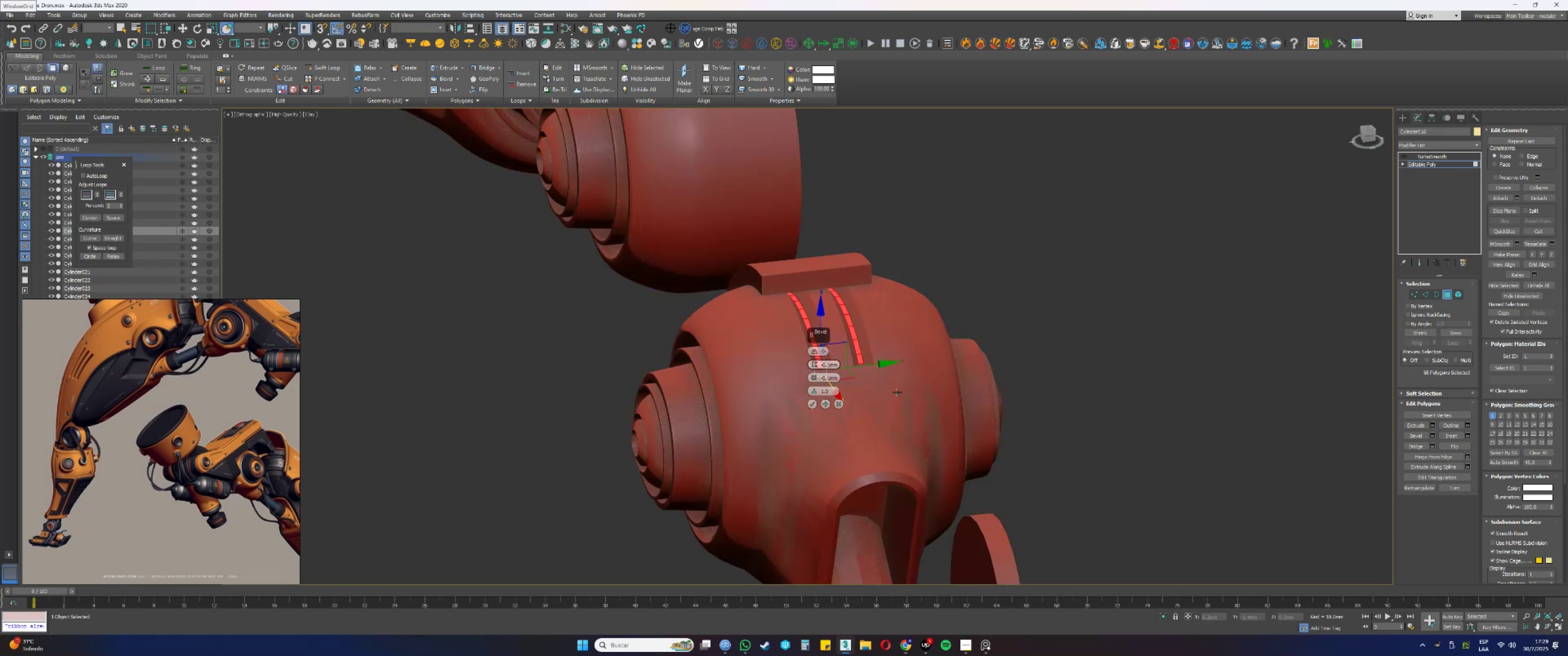 
hold_key(key=AltLeft, duration=1.32)
 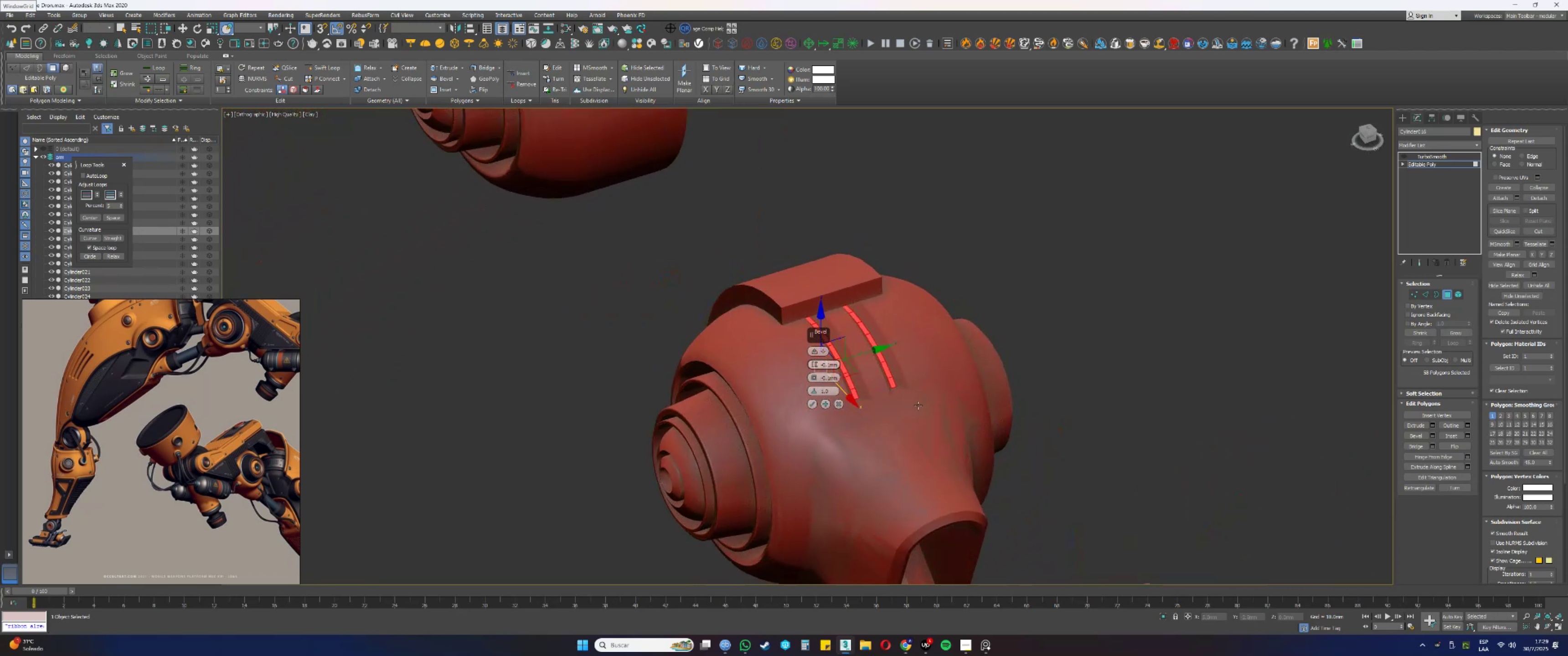 
key(F4)
 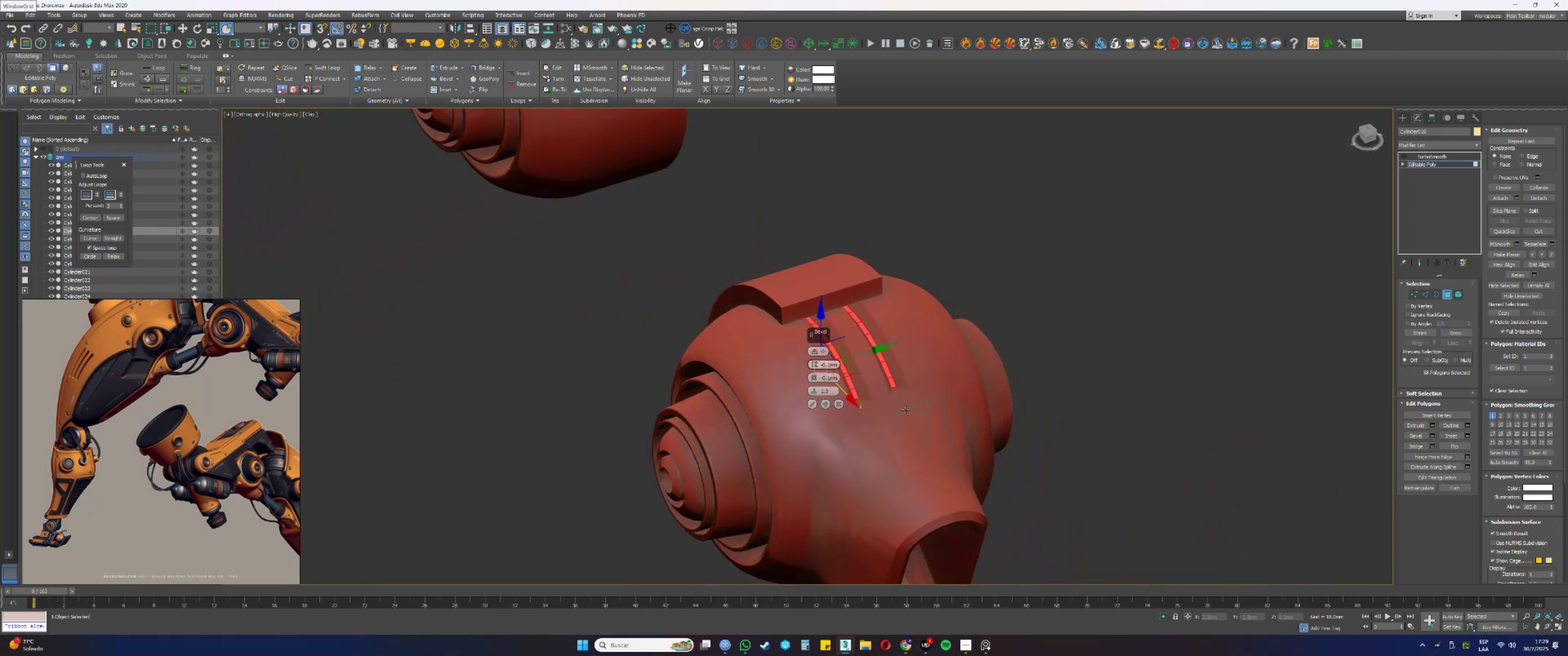 
scroll: coordinate [889, 407], scroll_direction: up, amount: 2.0
 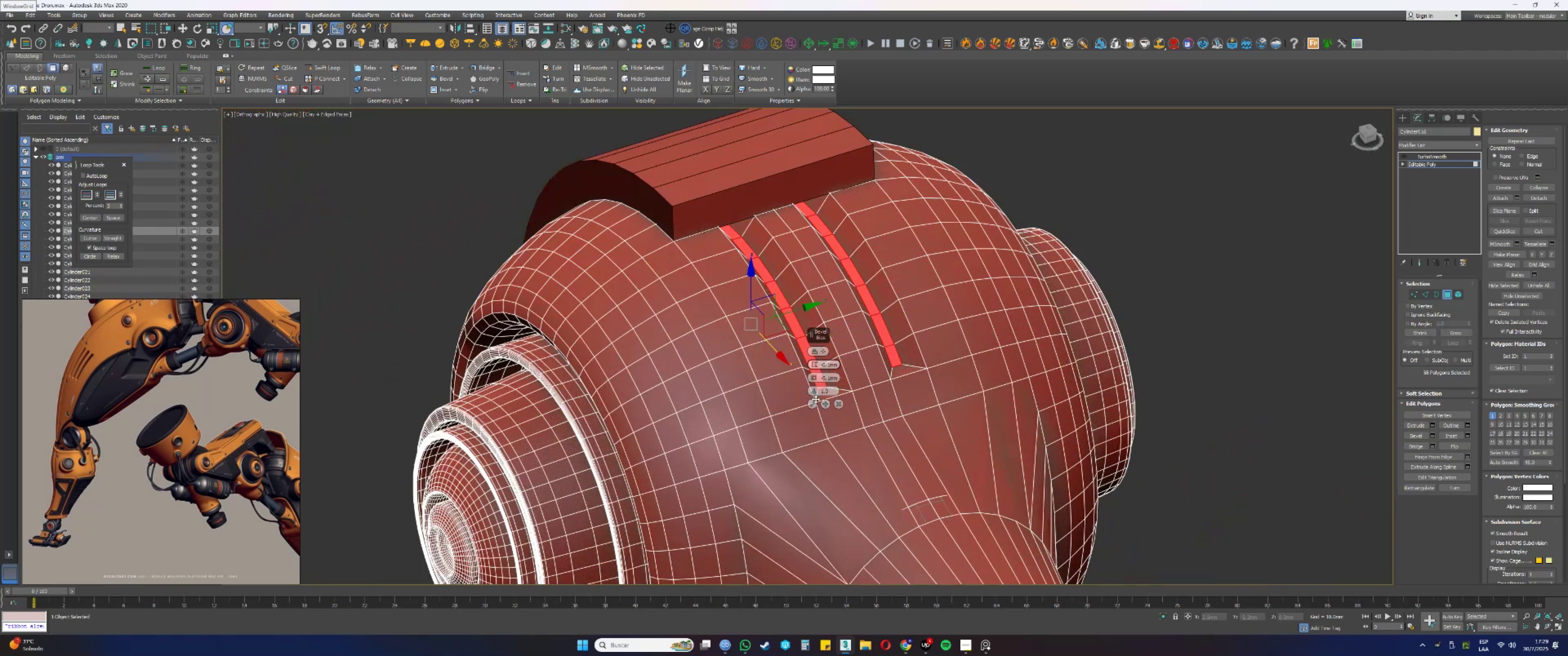 
left_click([812, 403])
 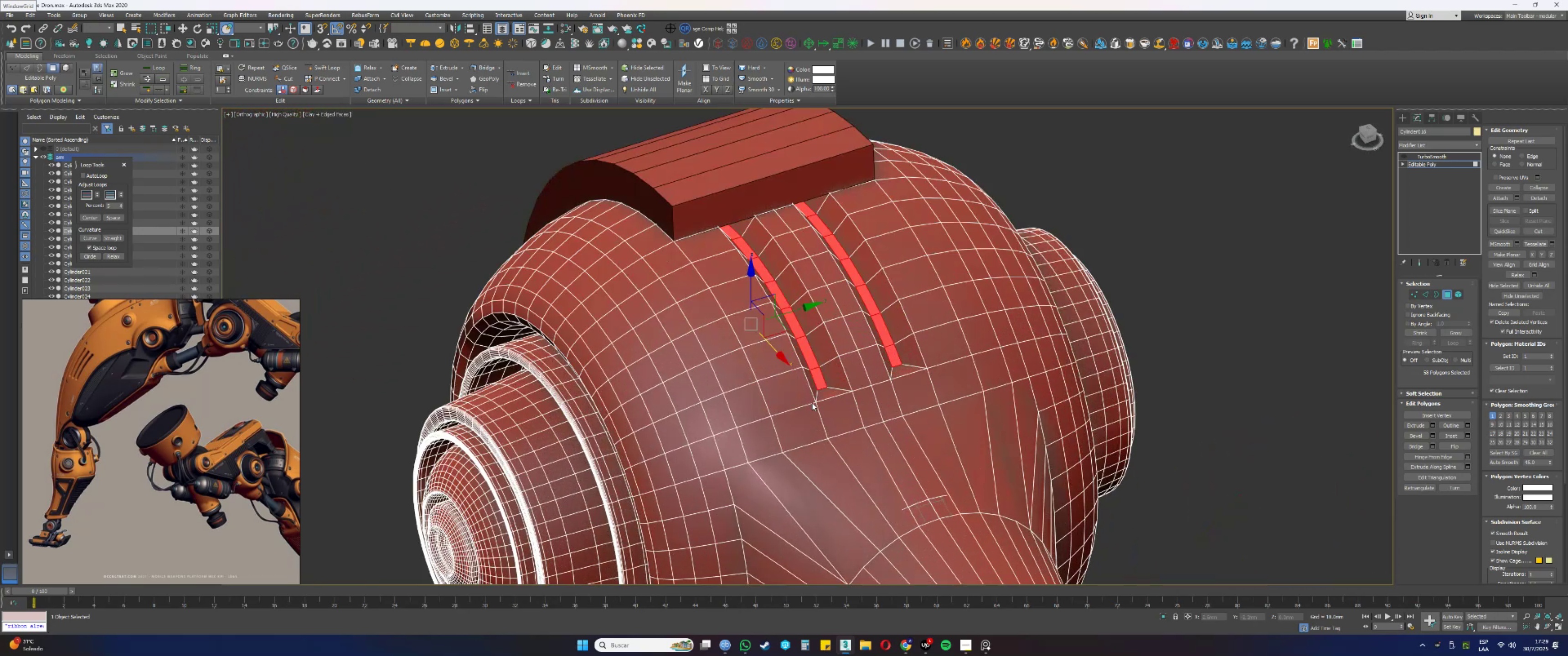 
scroll: coordinate [830, 371], scroll_direction: up, amount: 1.0
 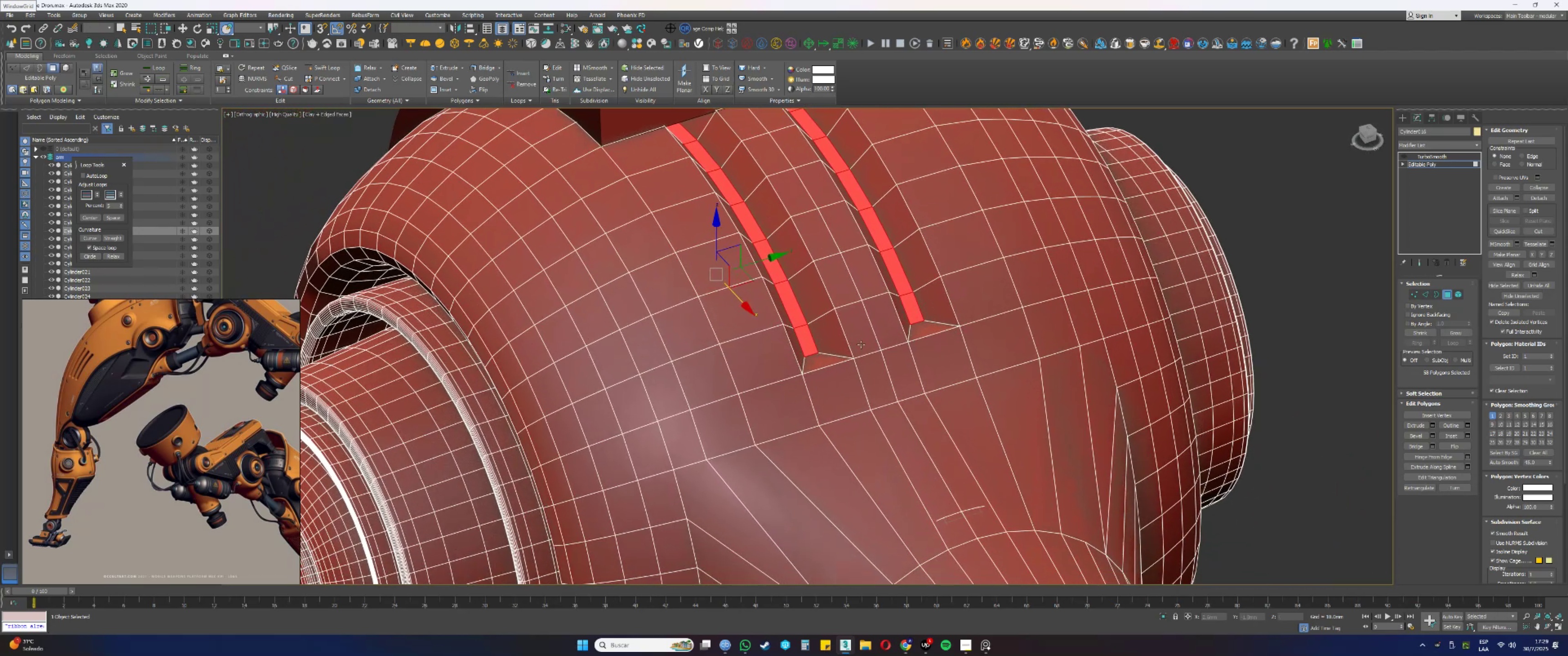 
wait(5.09)
 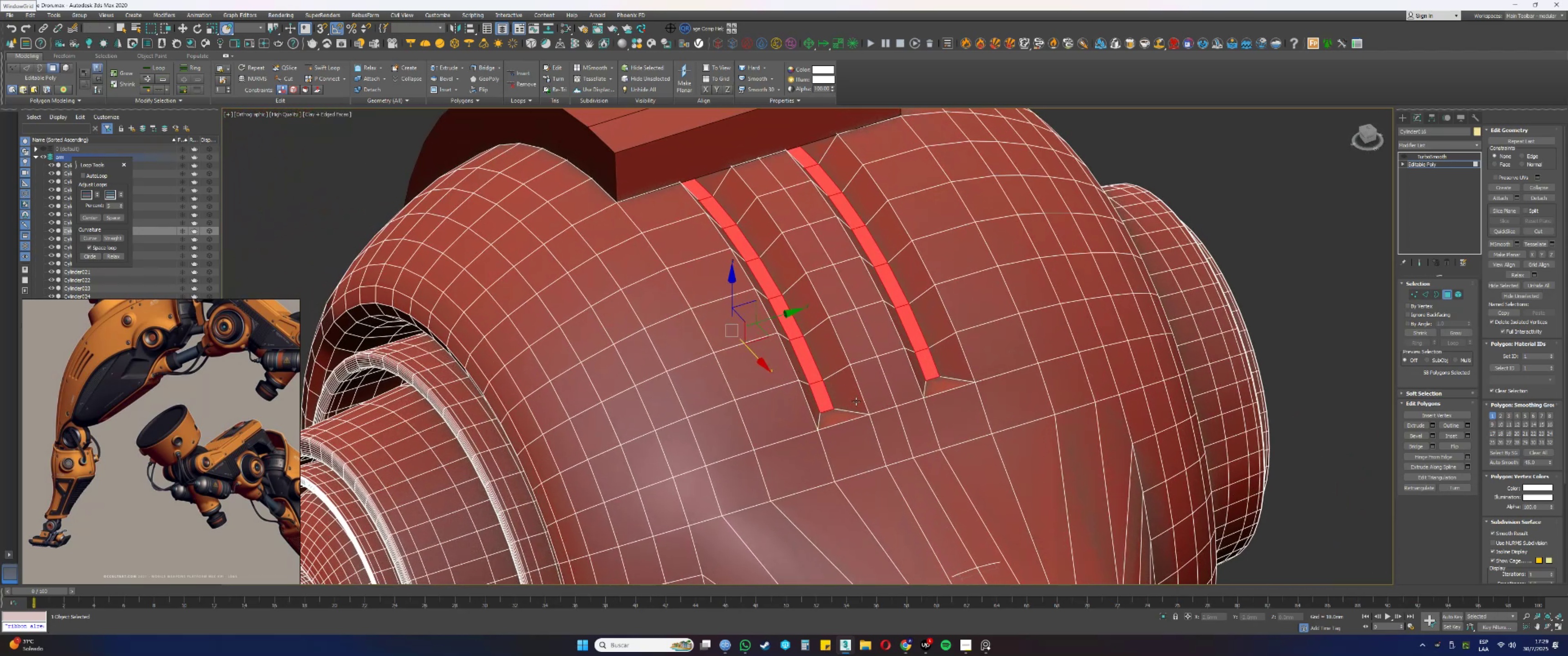 
key(2)
 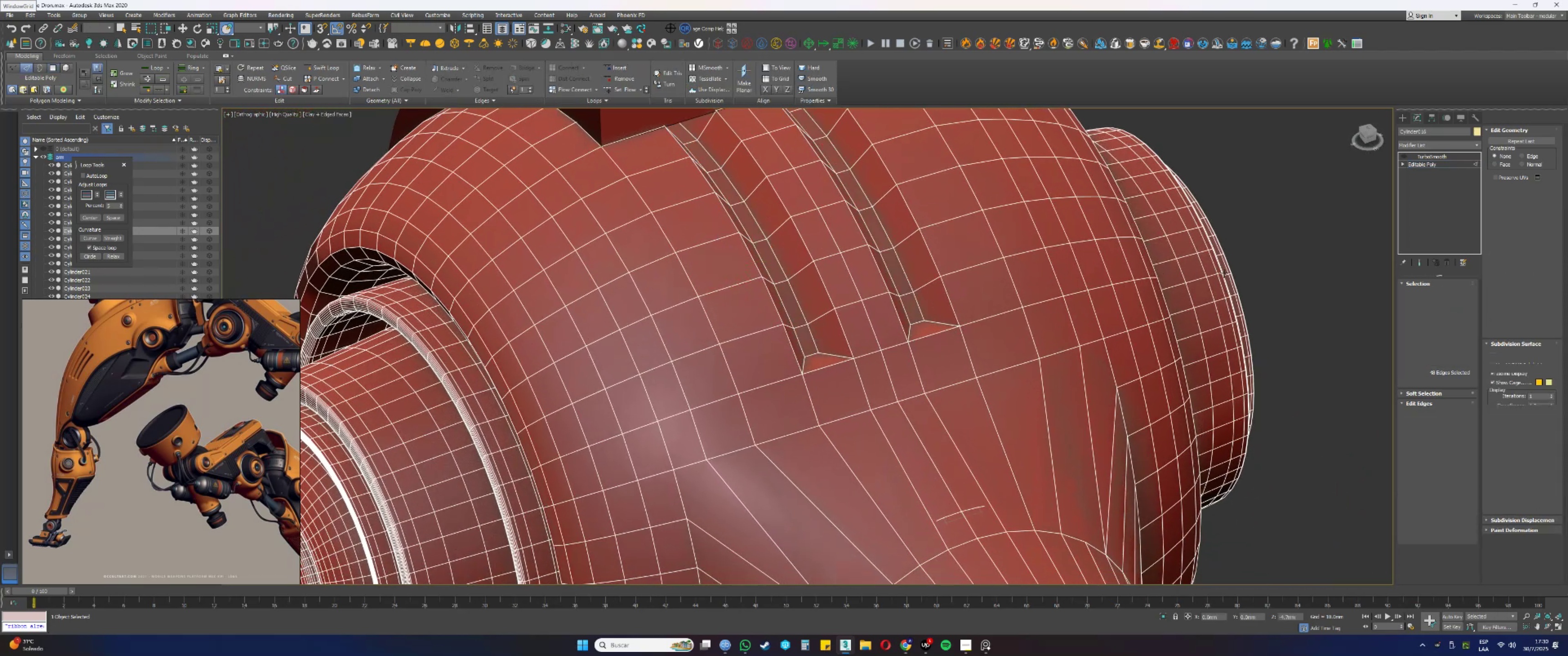 
left_click([1289, 208])
 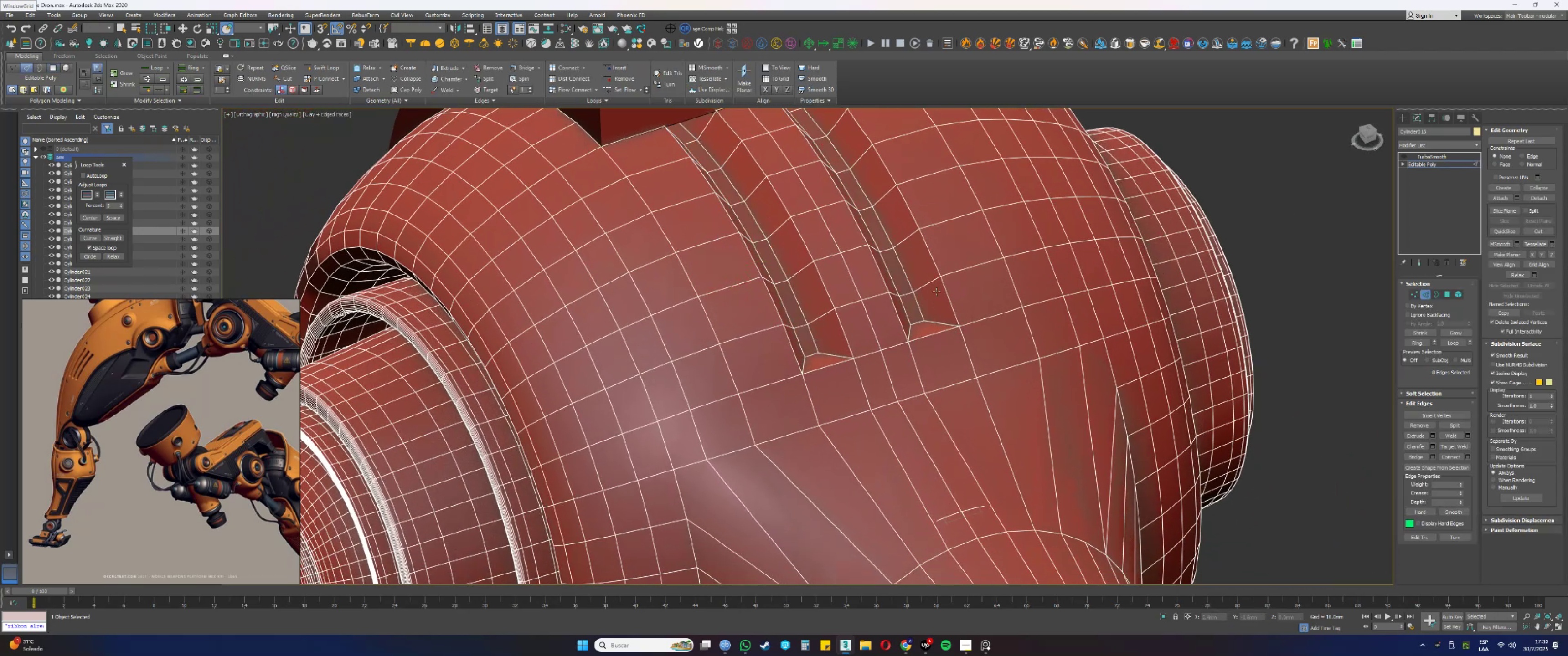 
scroll: coordinate [817, 330], scroll_direction: up, amount: 3.0
 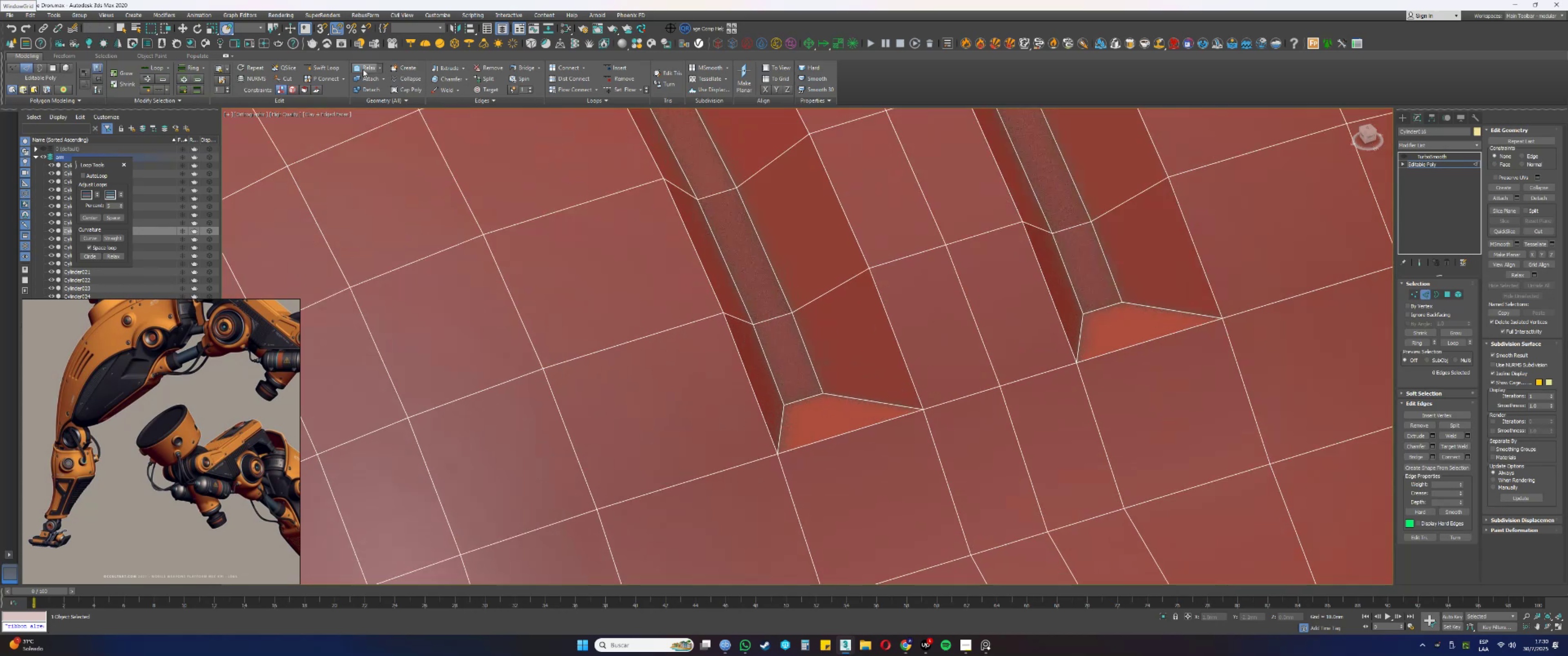 
left_click([323, 67])
 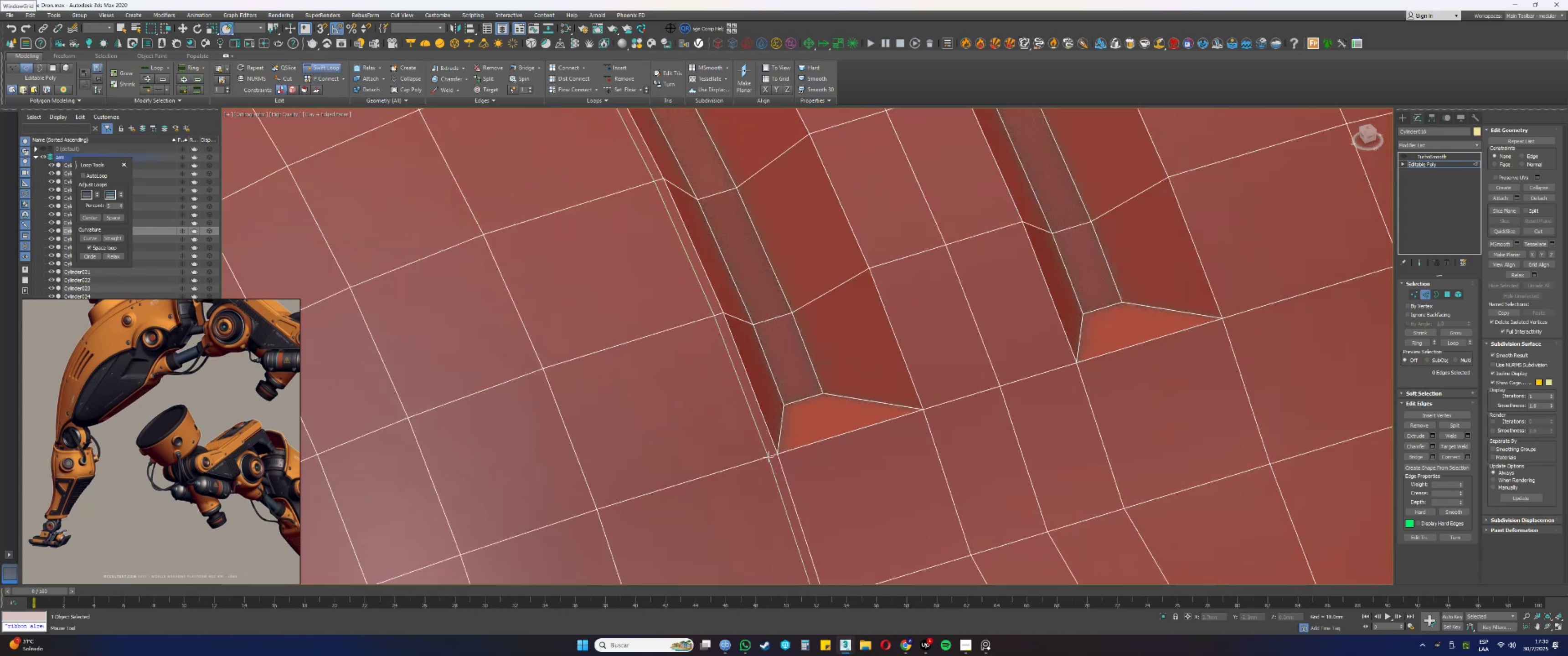 
scroll: coordinate [769, 454], scroll_direction: down, amount: 8.0
 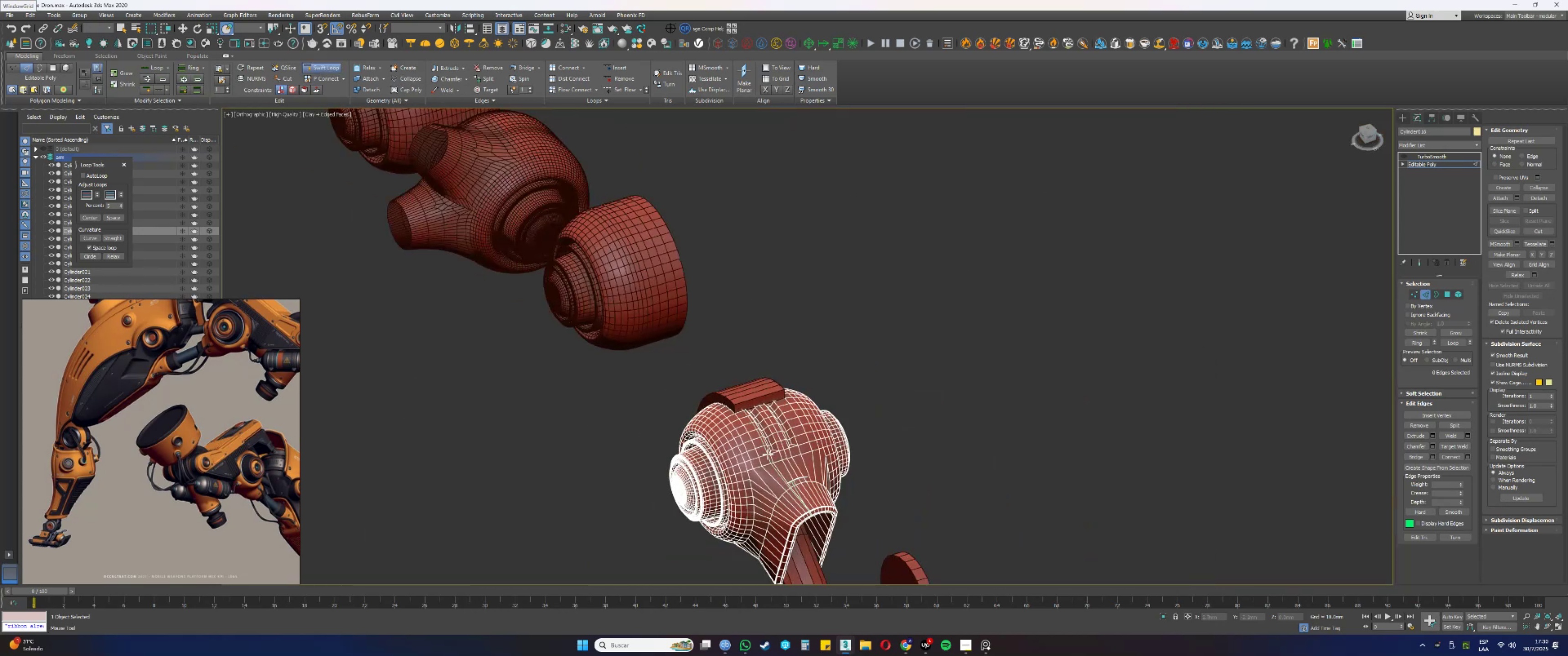 
scroll: coordinate [783, 439], scroll_direction: up, amount: 8.0
 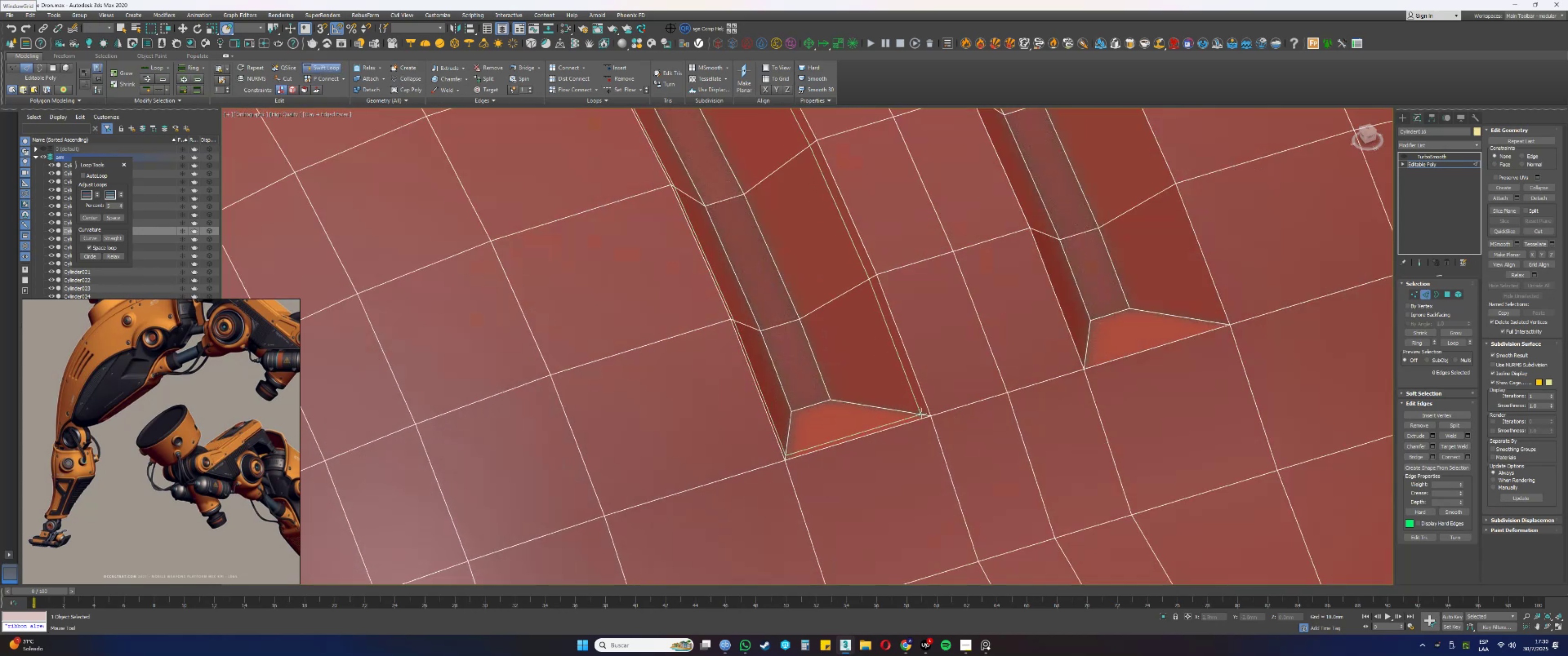 
right_click([898, 415])
 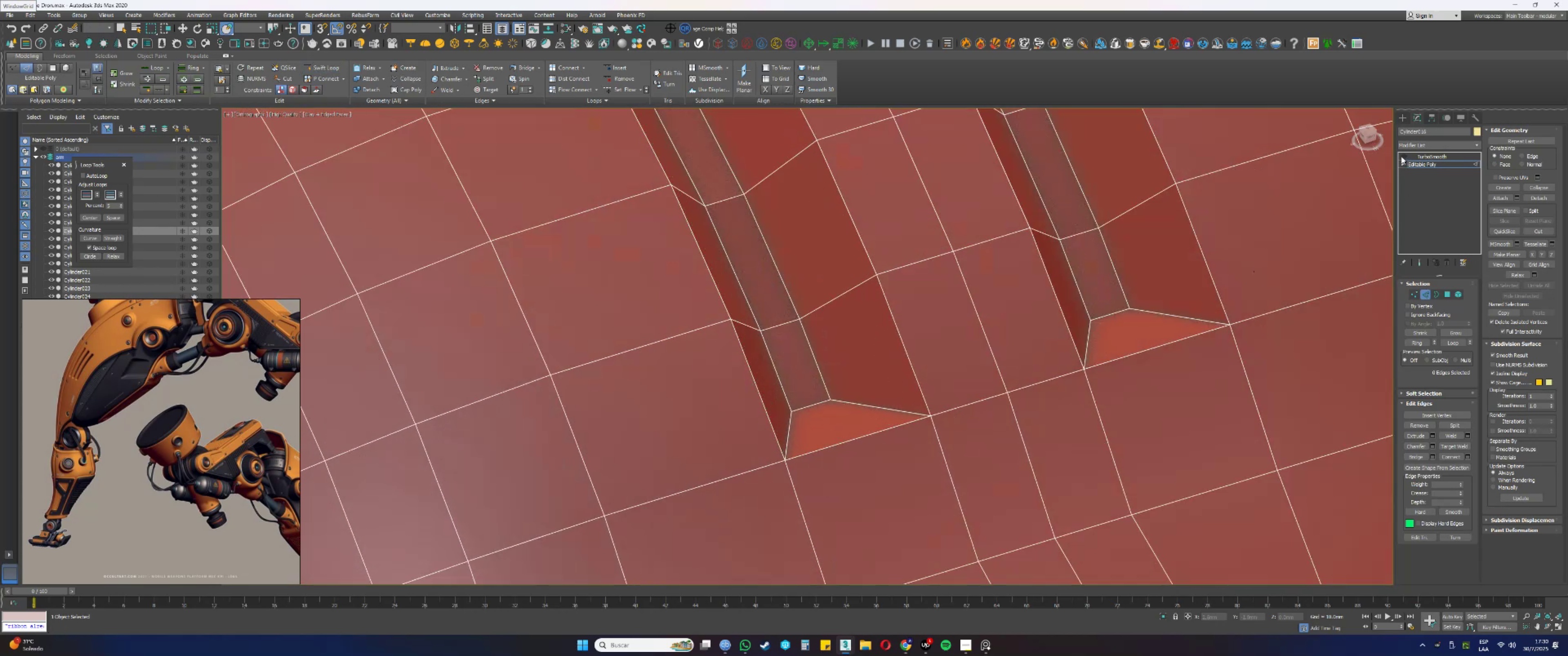 
double_click([1430, 157])
 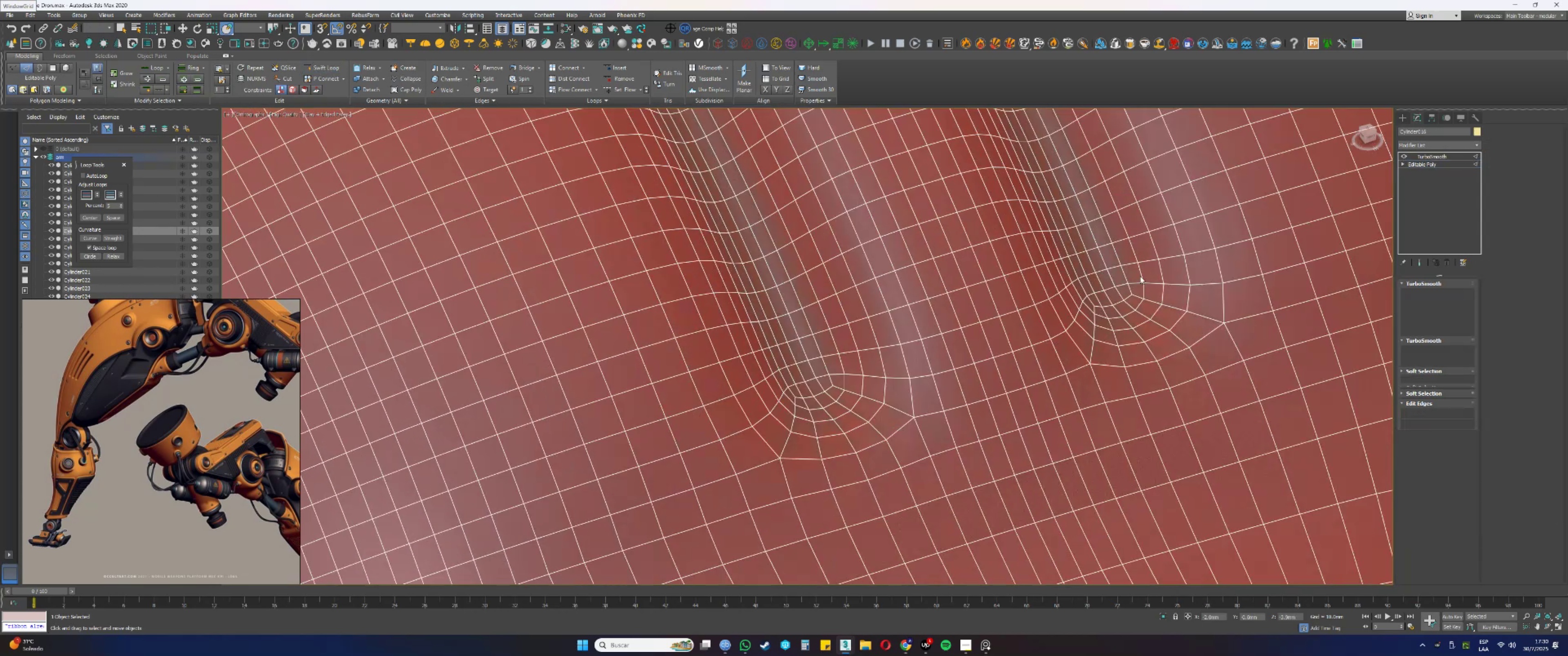 
key(F3)
 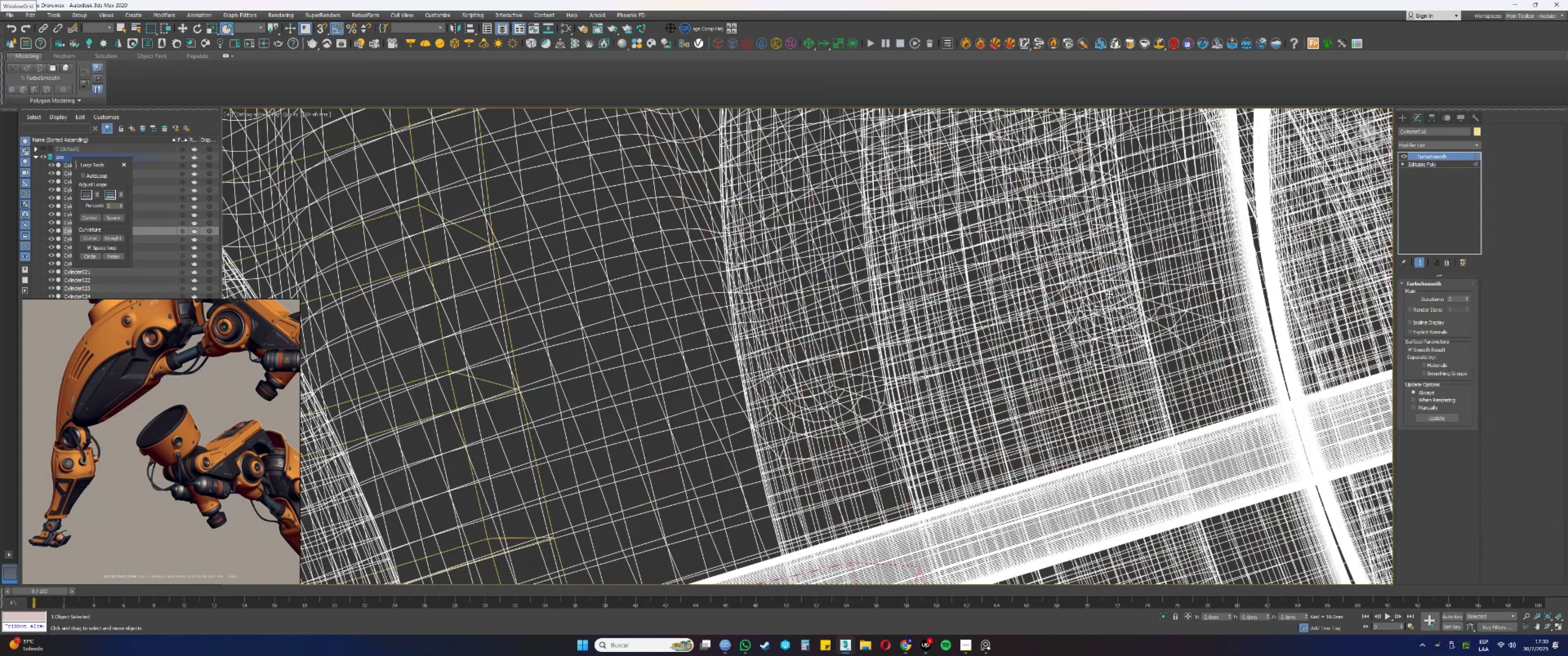 
key(F3)
 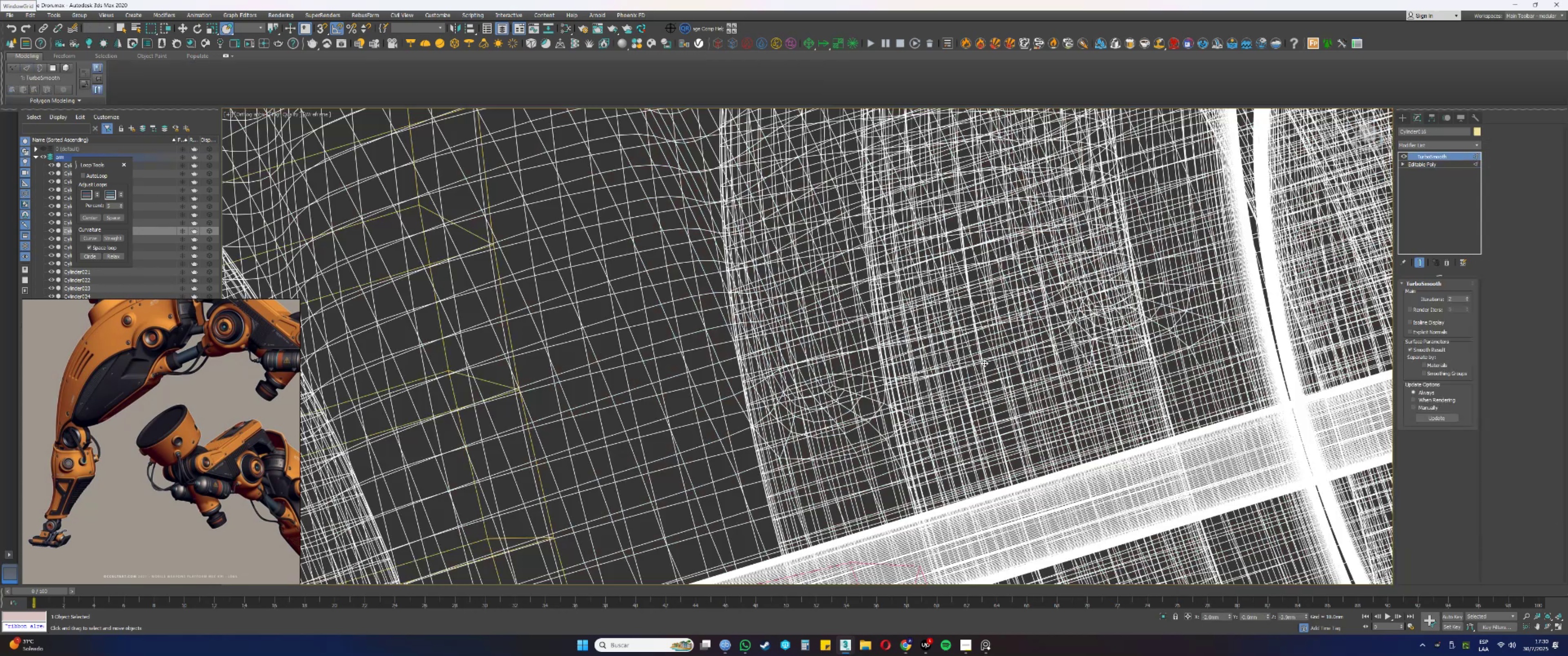 
key(F4)
 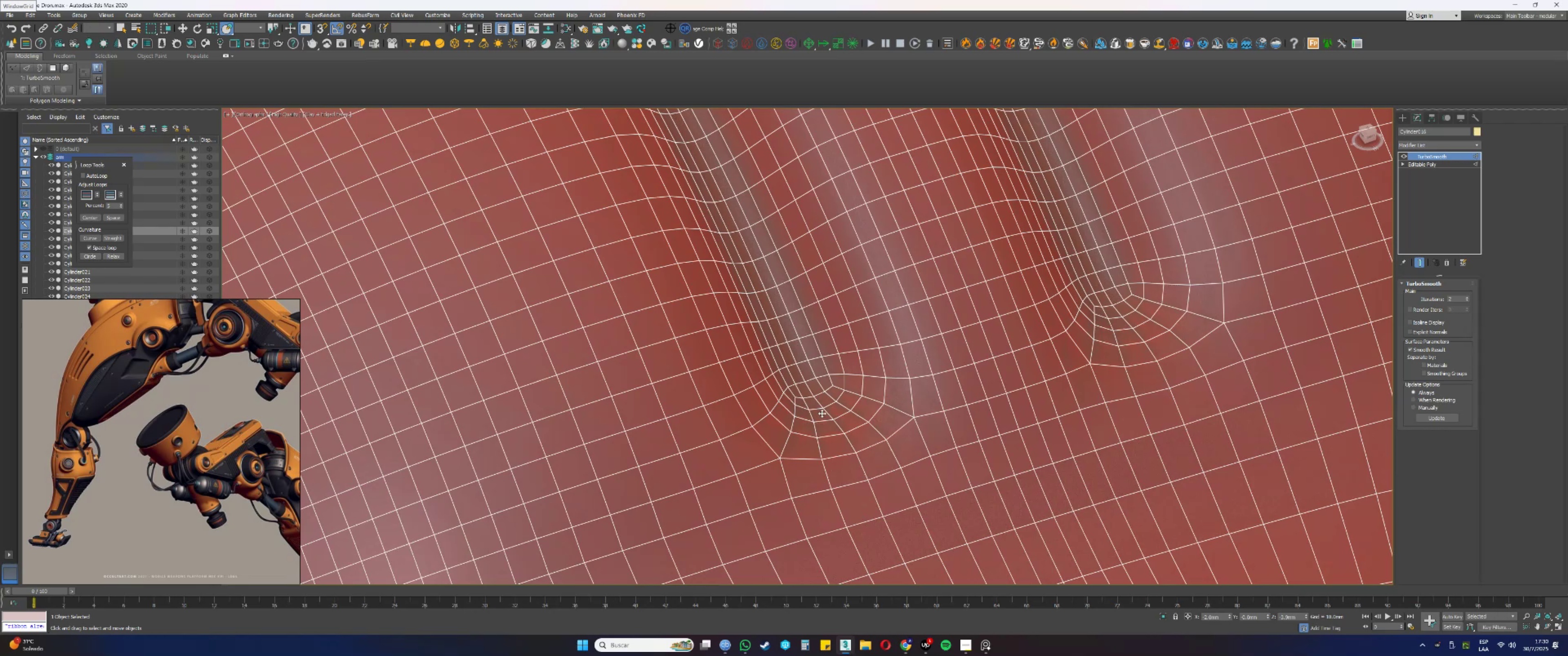 
scroll: coordinate [833, 402], scroll_direction: down, amount: 2.0
 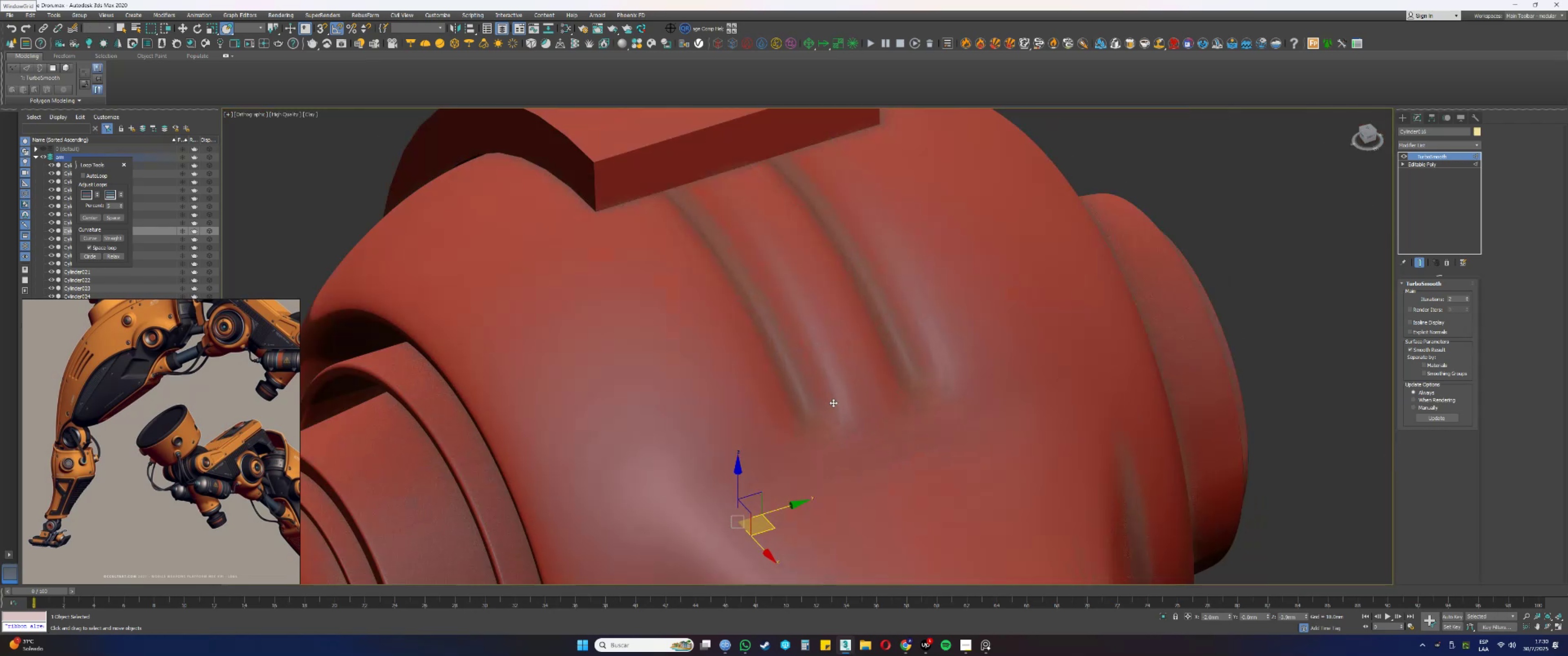 
key(F4)
 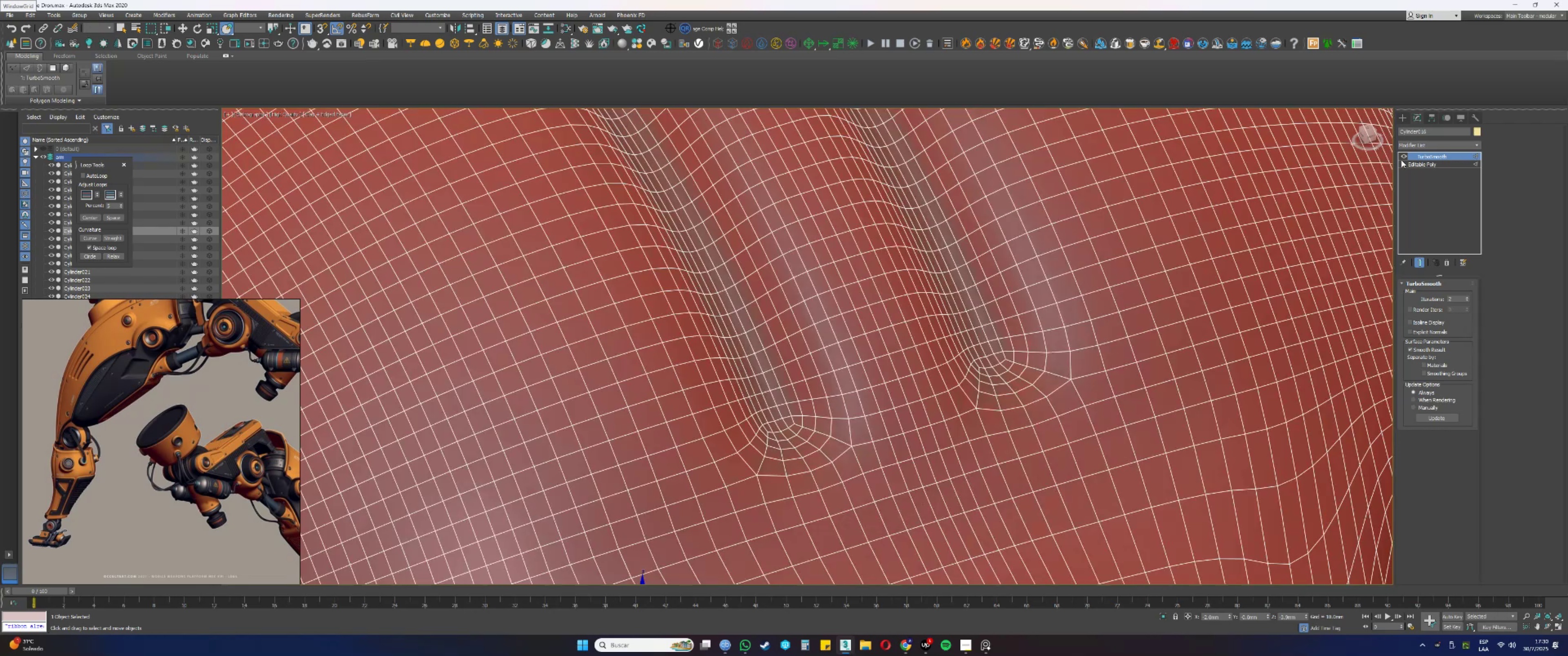 
left_click([1402, 154])
 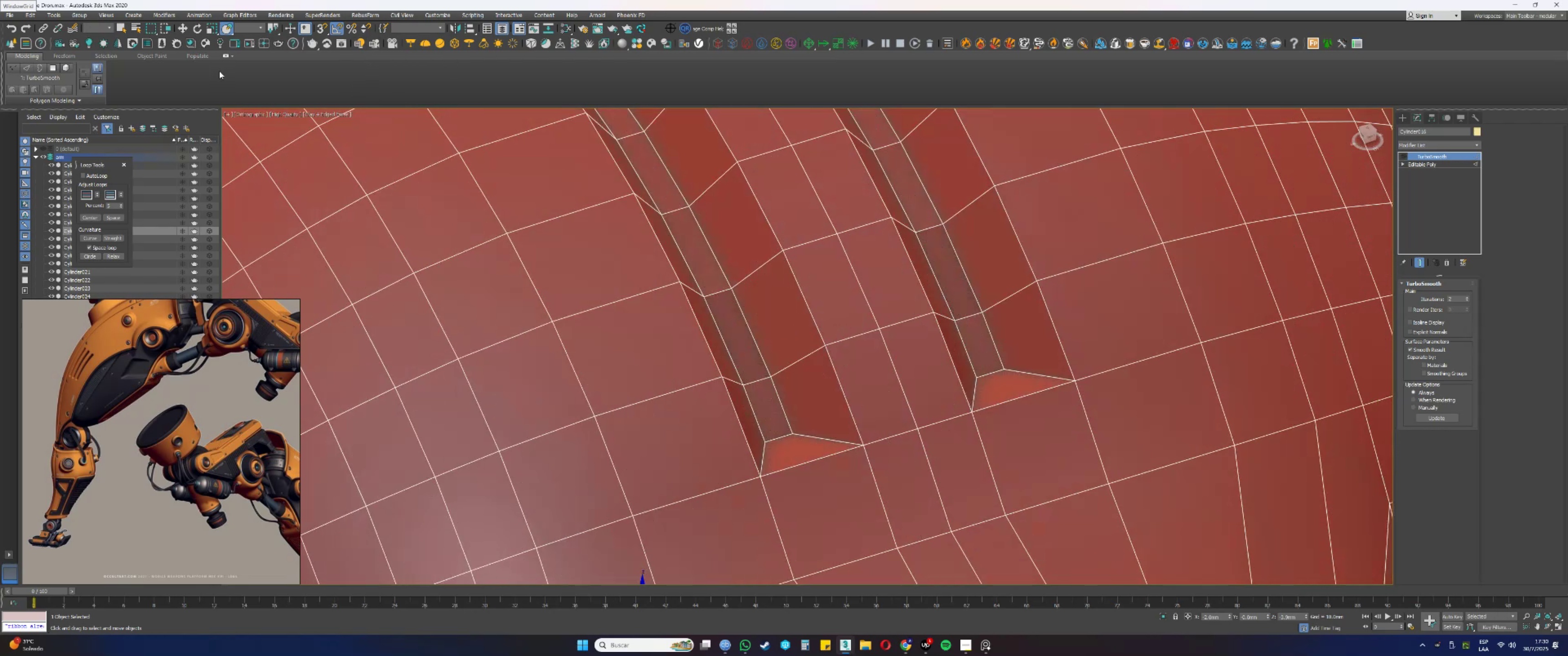 
left_click([1430, 166])
 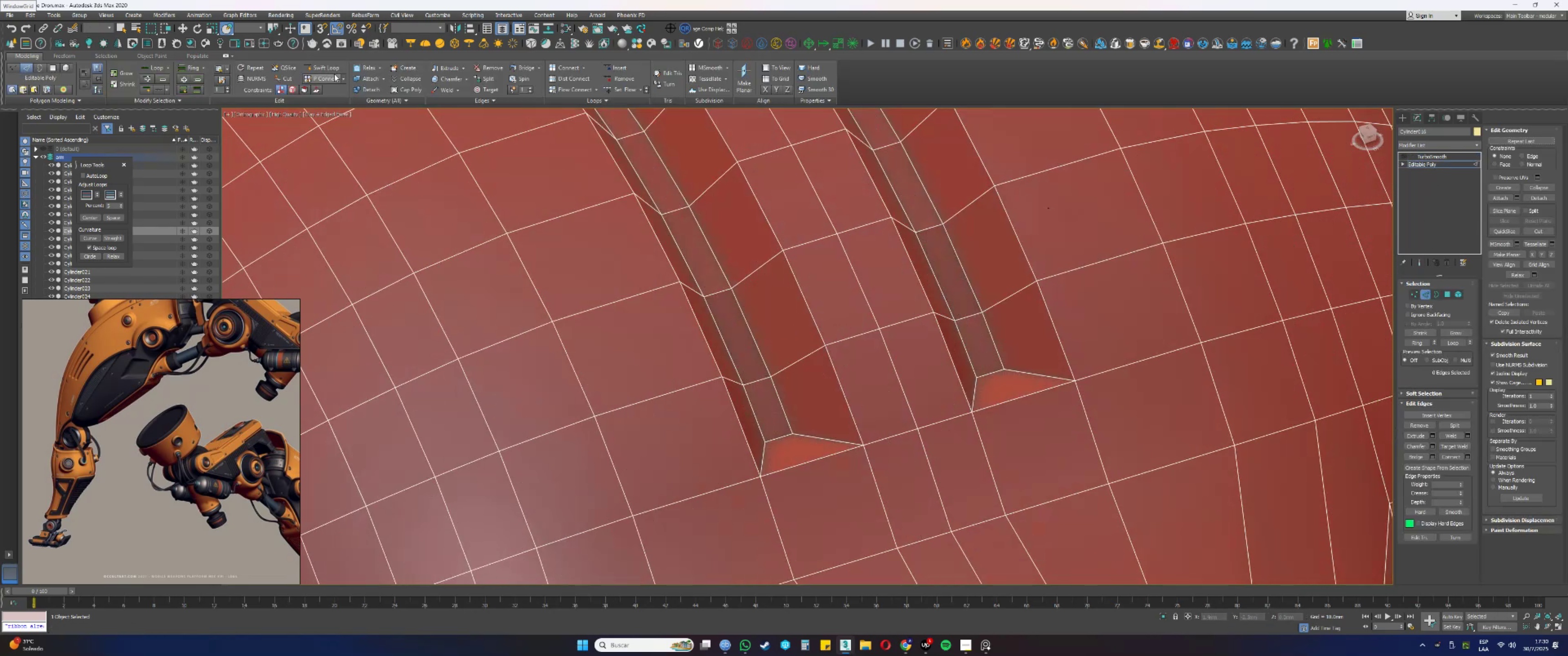 
double_click([325, 69])
 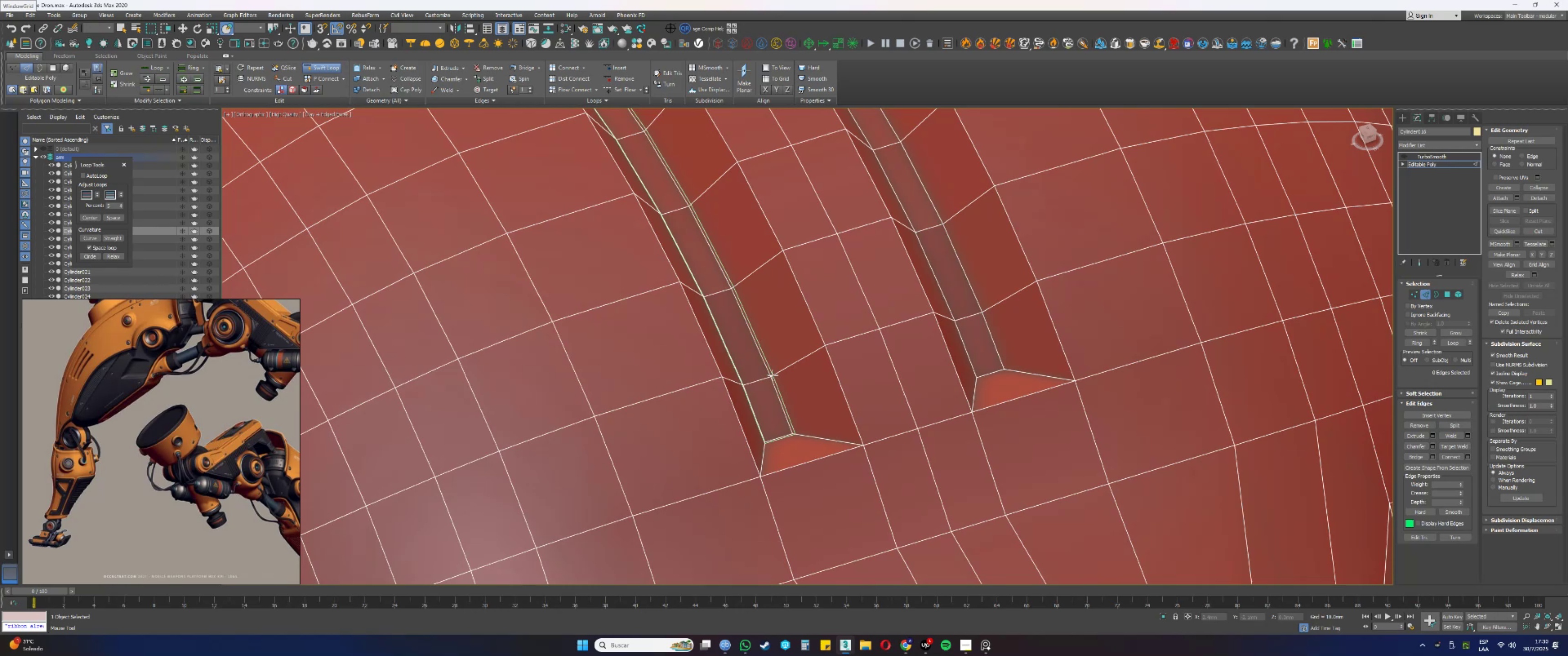 
left_click([775, 374])
 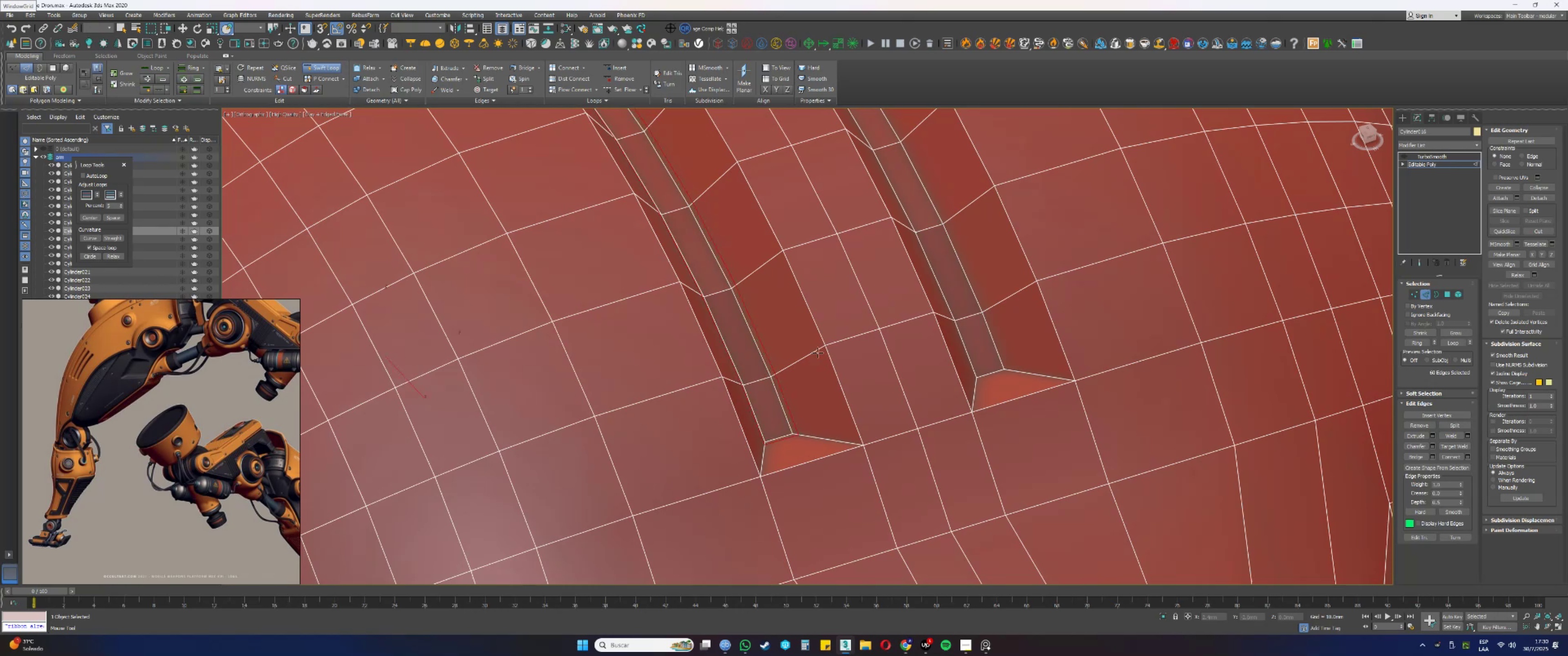 
key(Alt+AltLeft)
 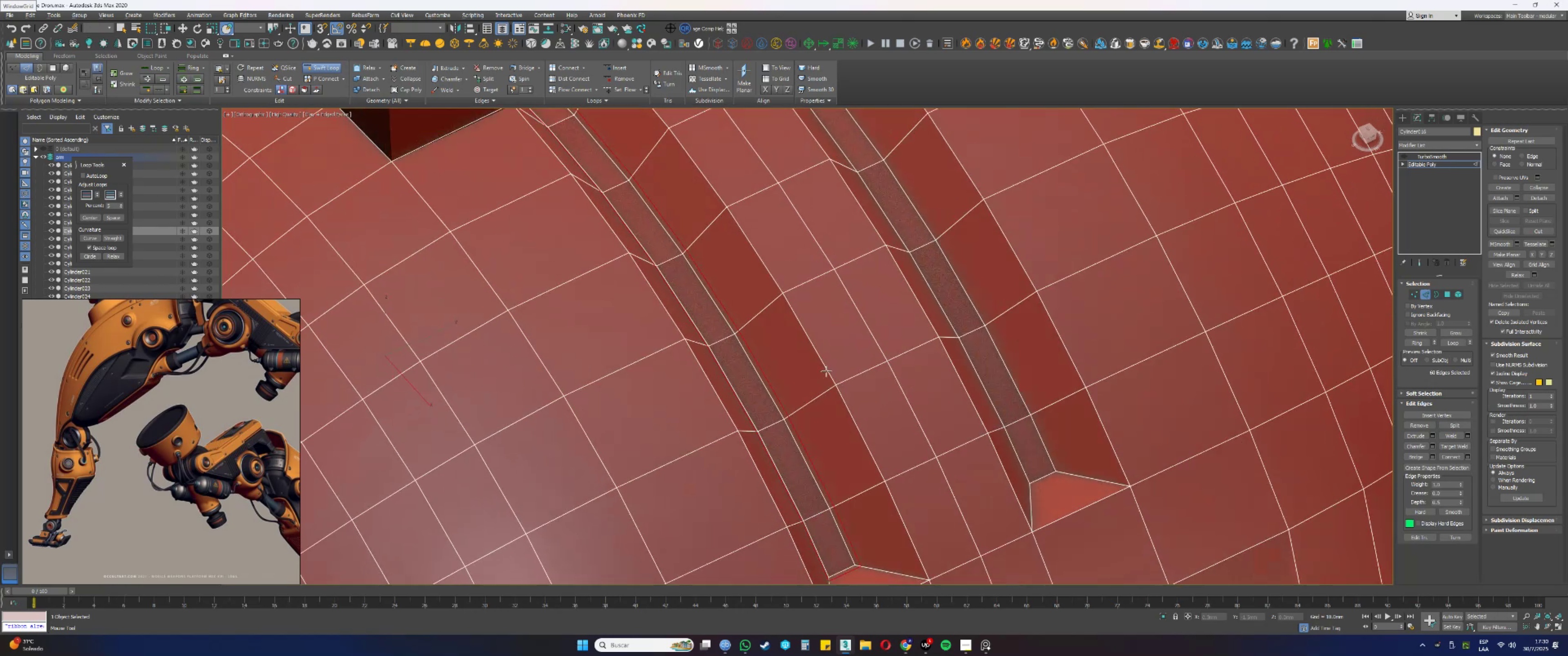 
scroll: coordinate [863, 482], scroll_direction: down, amount: 1.0
 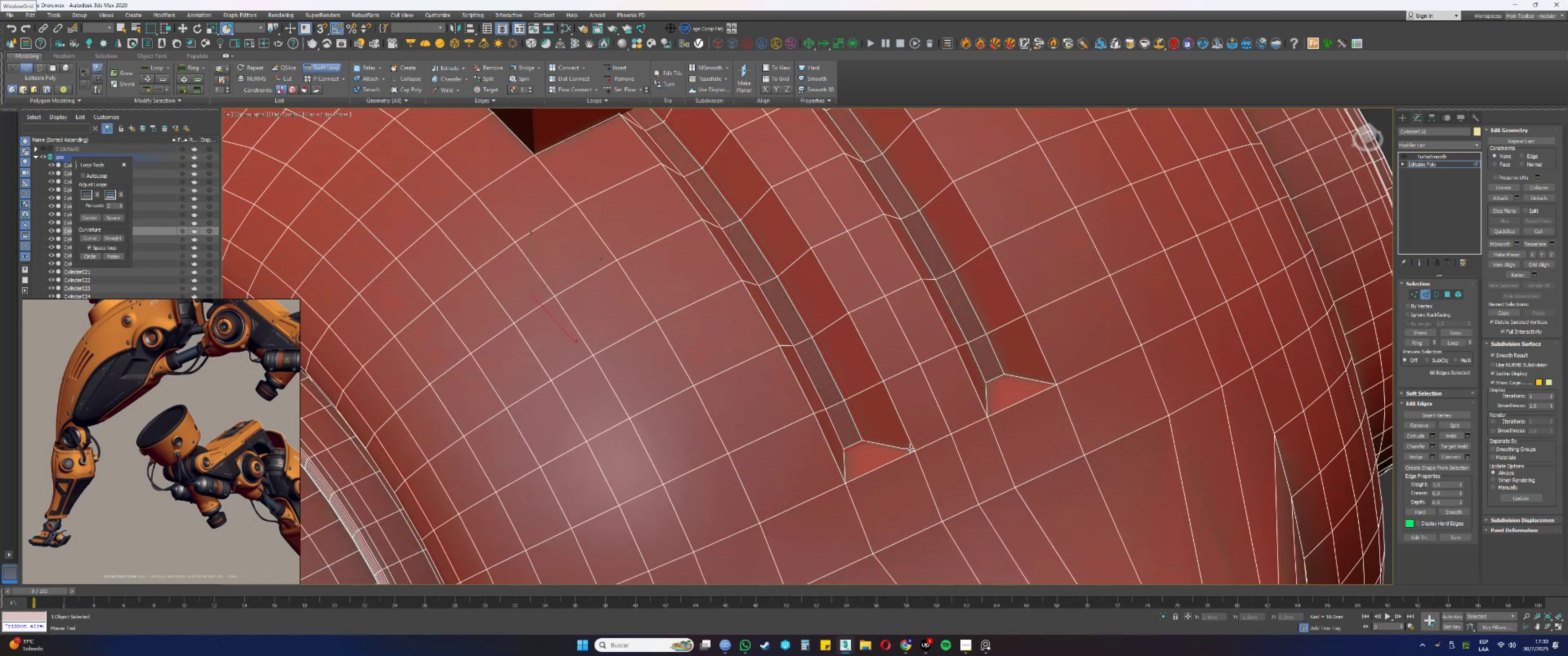 
wait(6.8)
 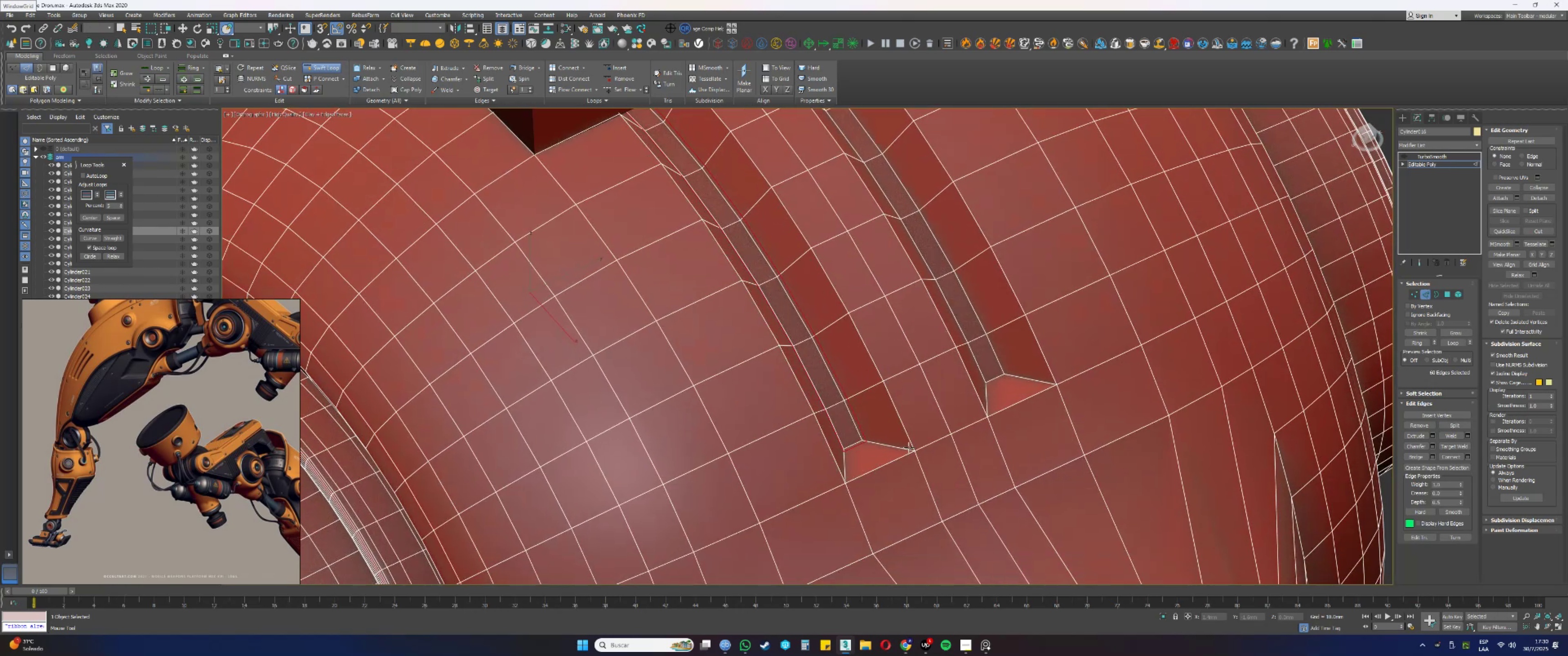 
left_click([909, 450])
 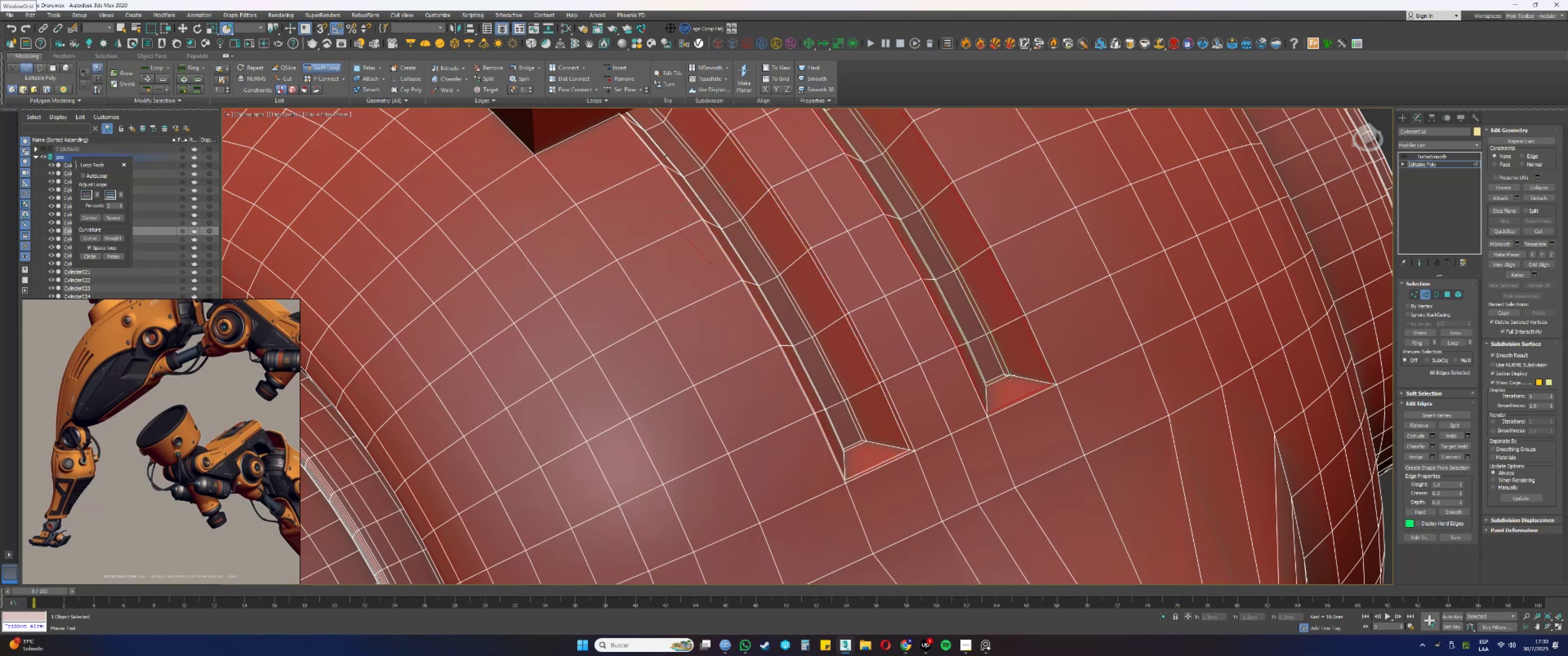 
wait(6.84)
 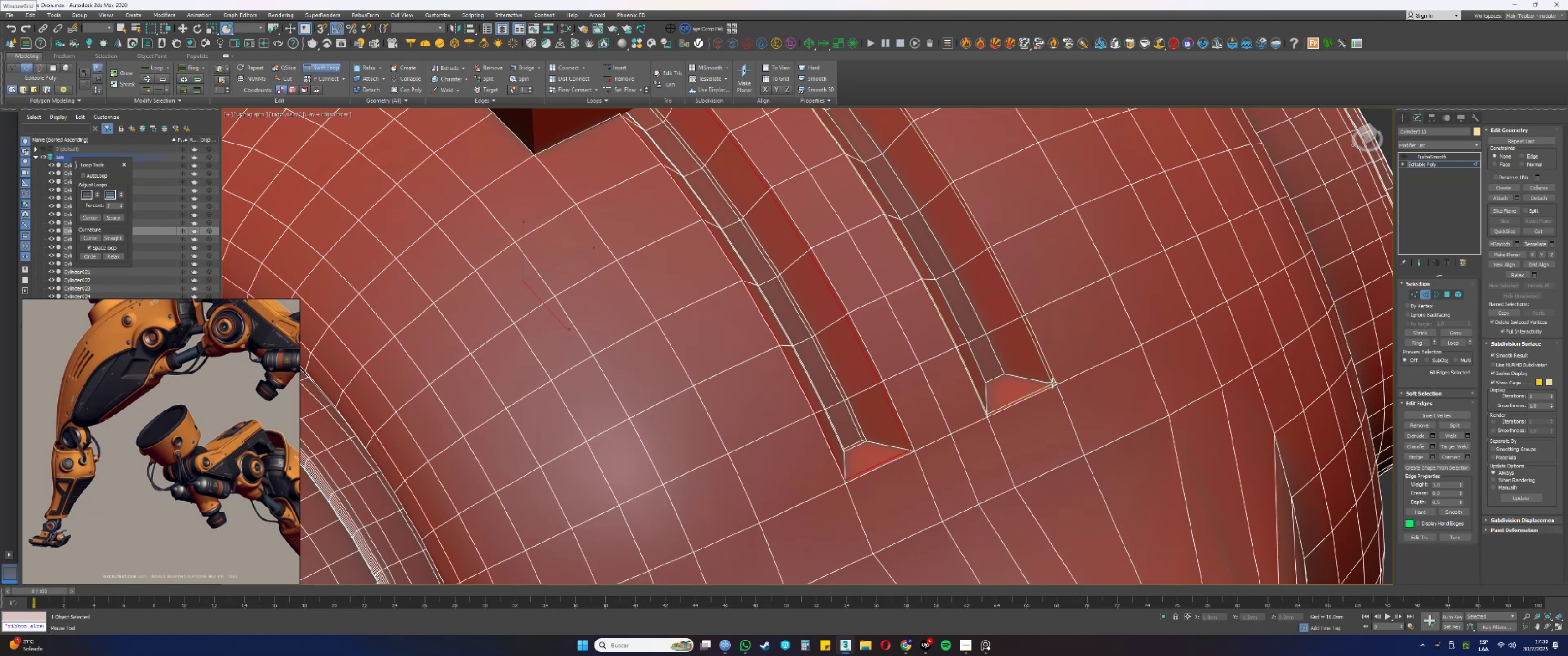 
left_click([1009, 375])
 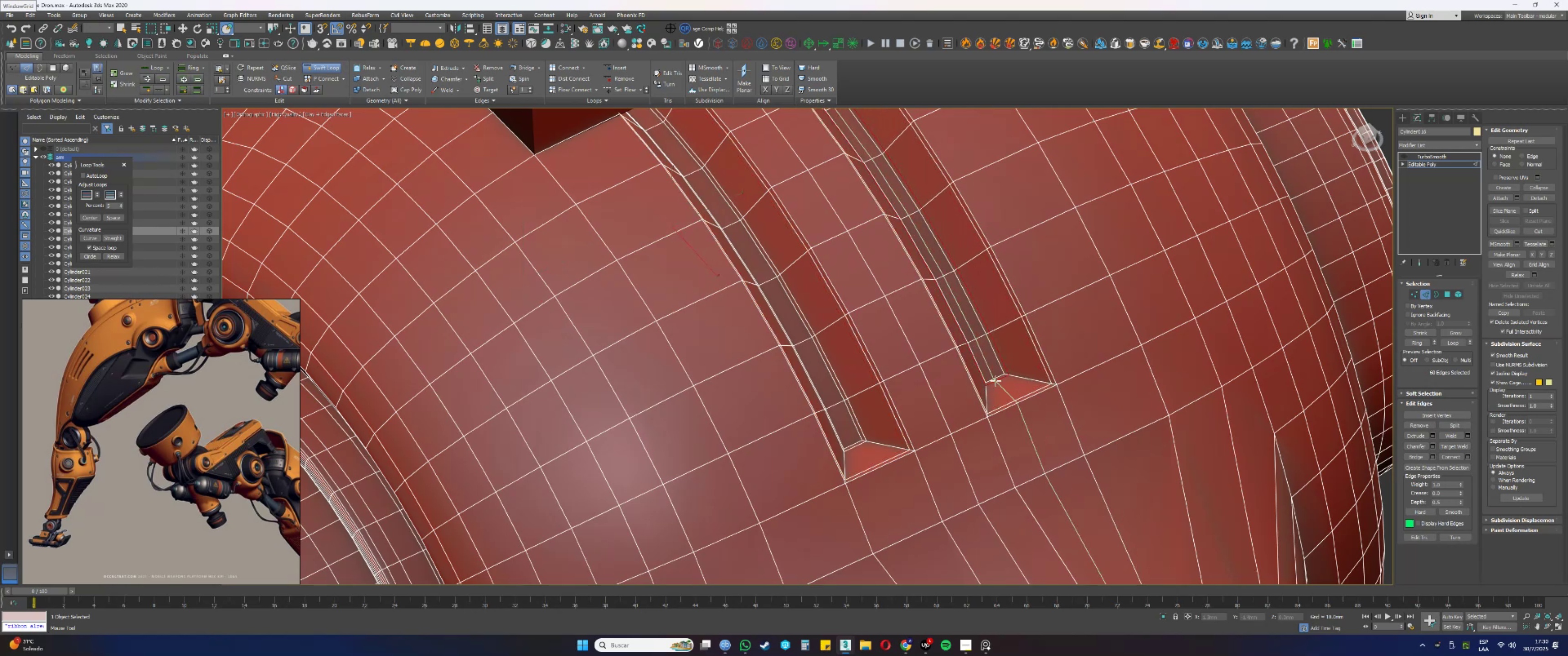 
right_click([1004, 370])
 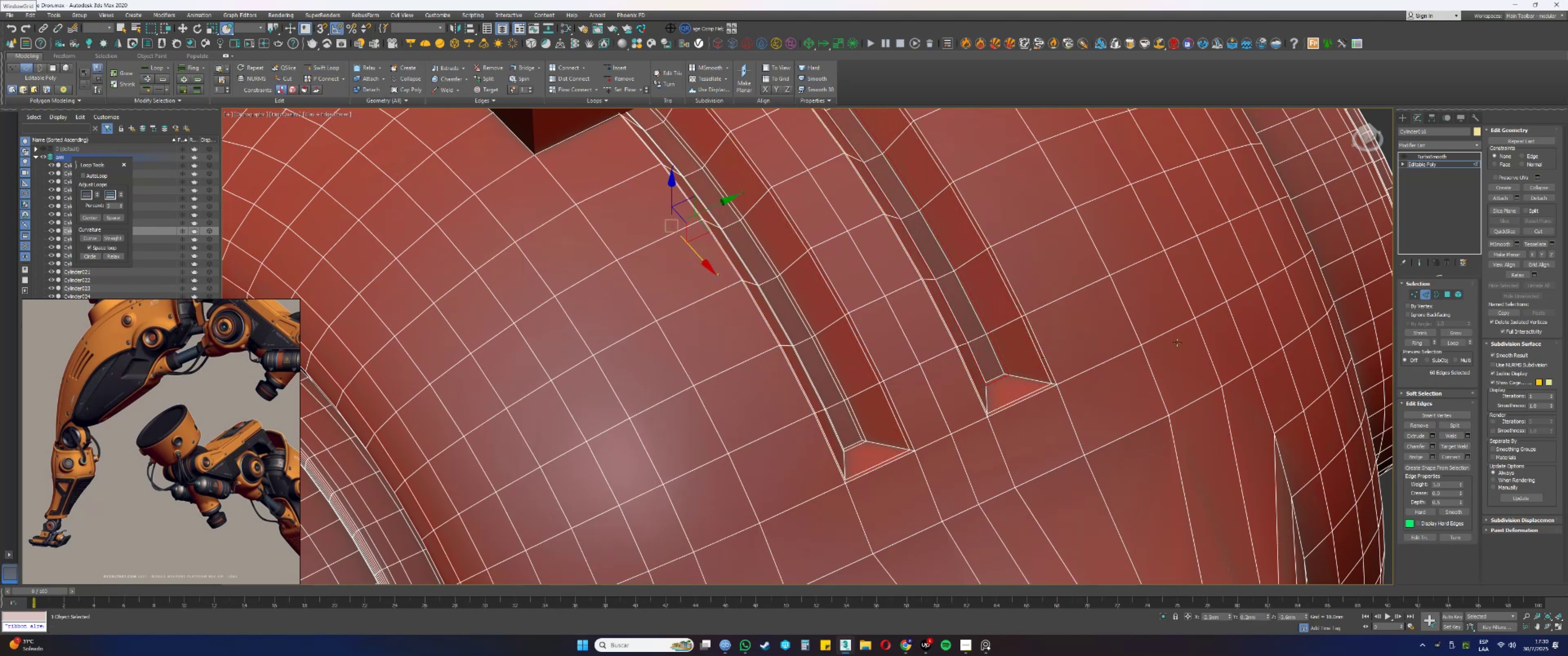 
key(2)
 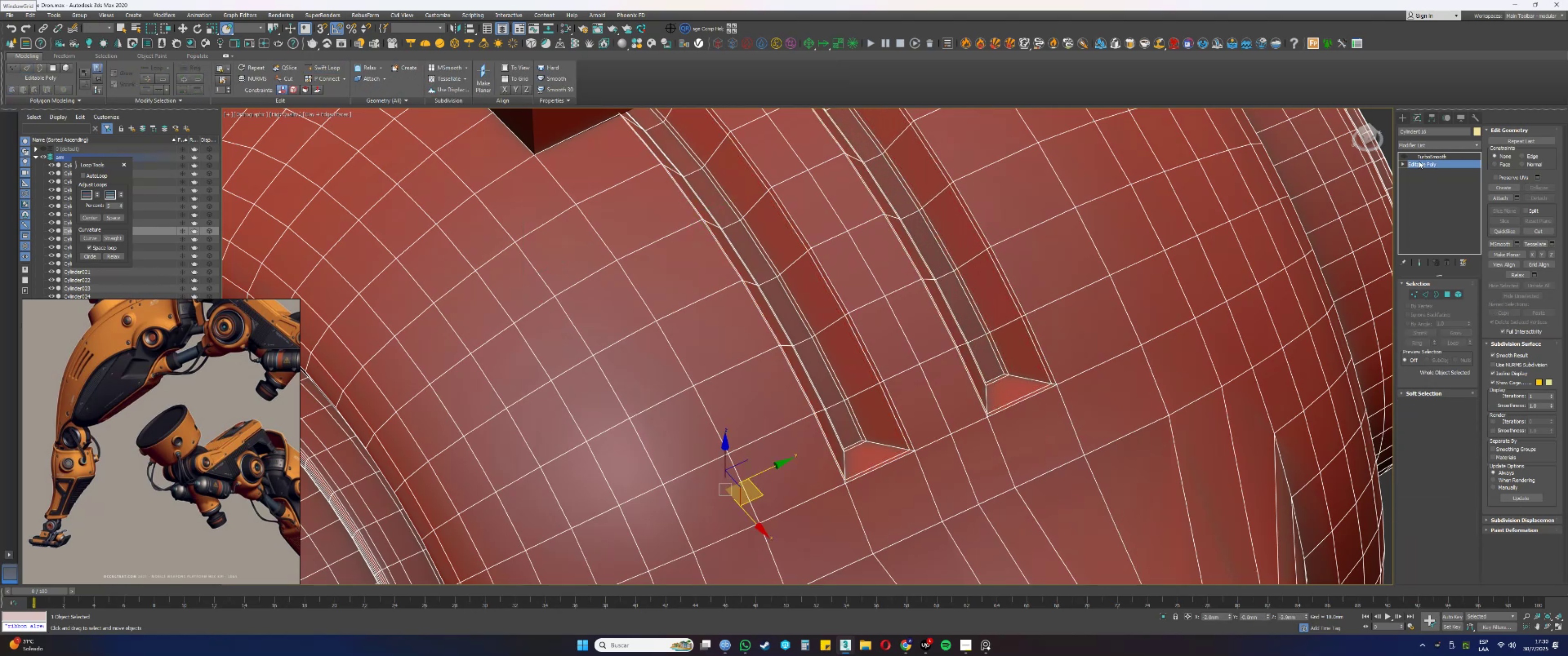 
key(F3)
 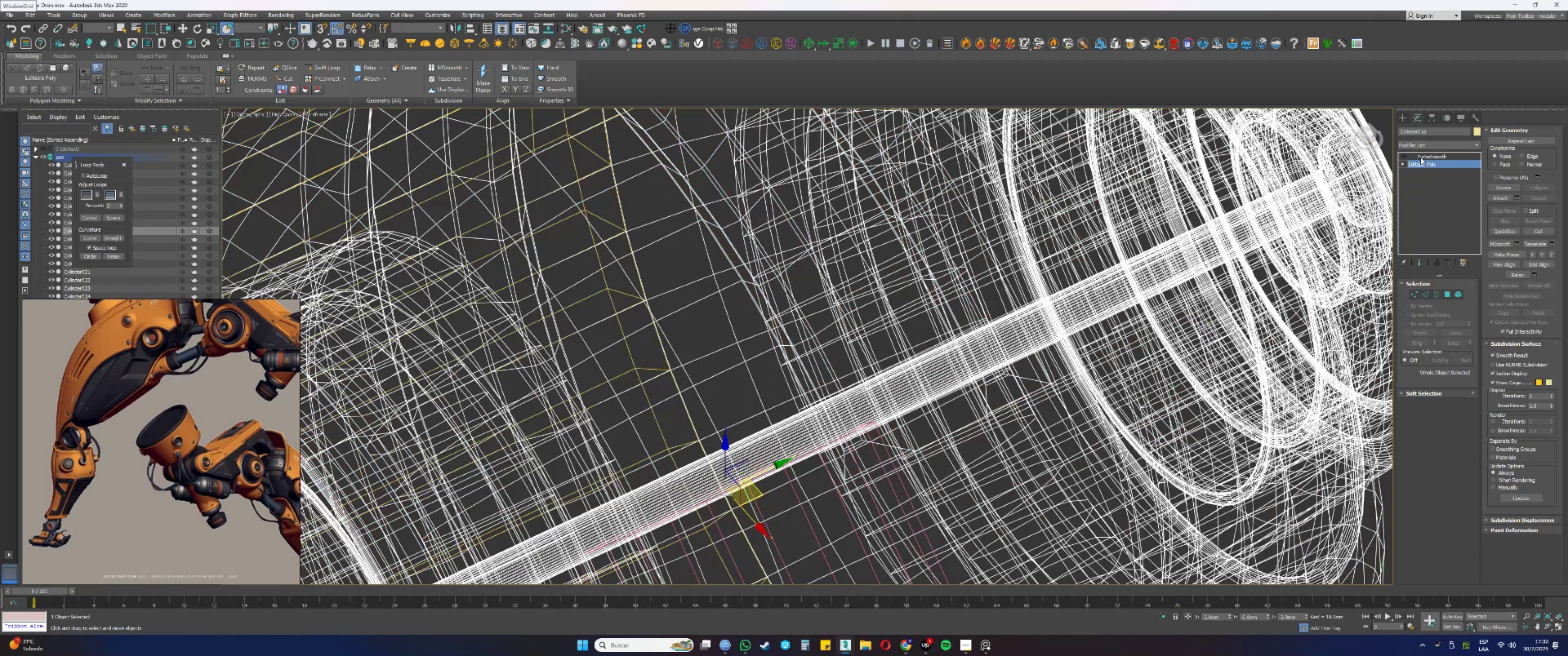 
left_click([1420, 157])
 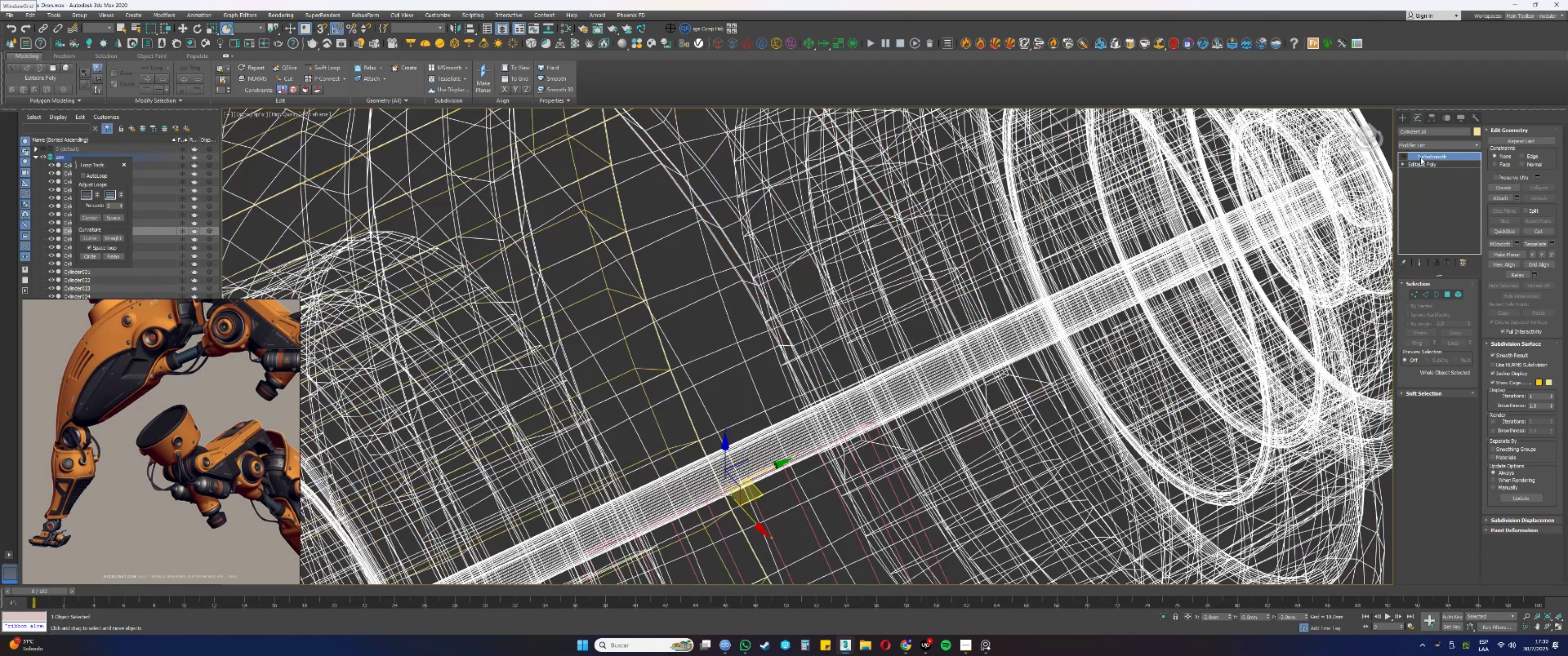 
key(F3)
 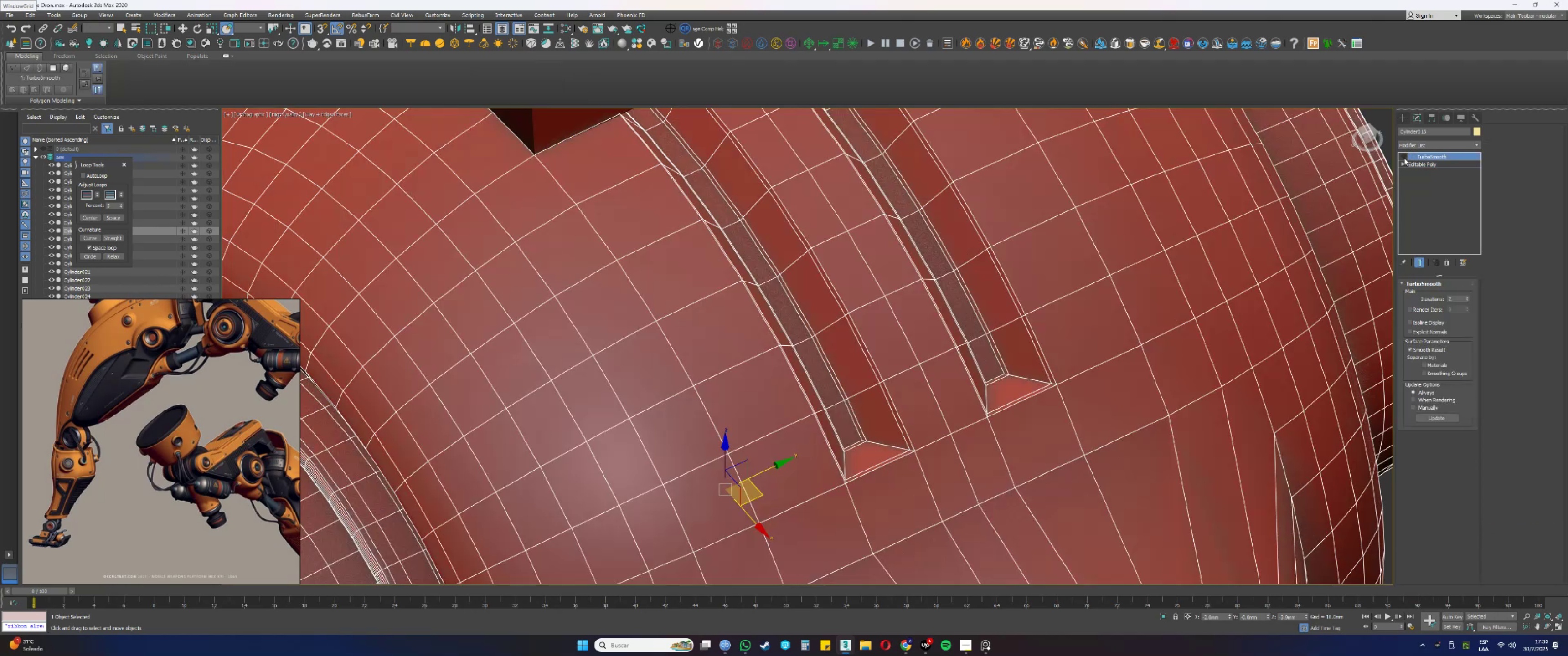 
left_click([1403, 157])
 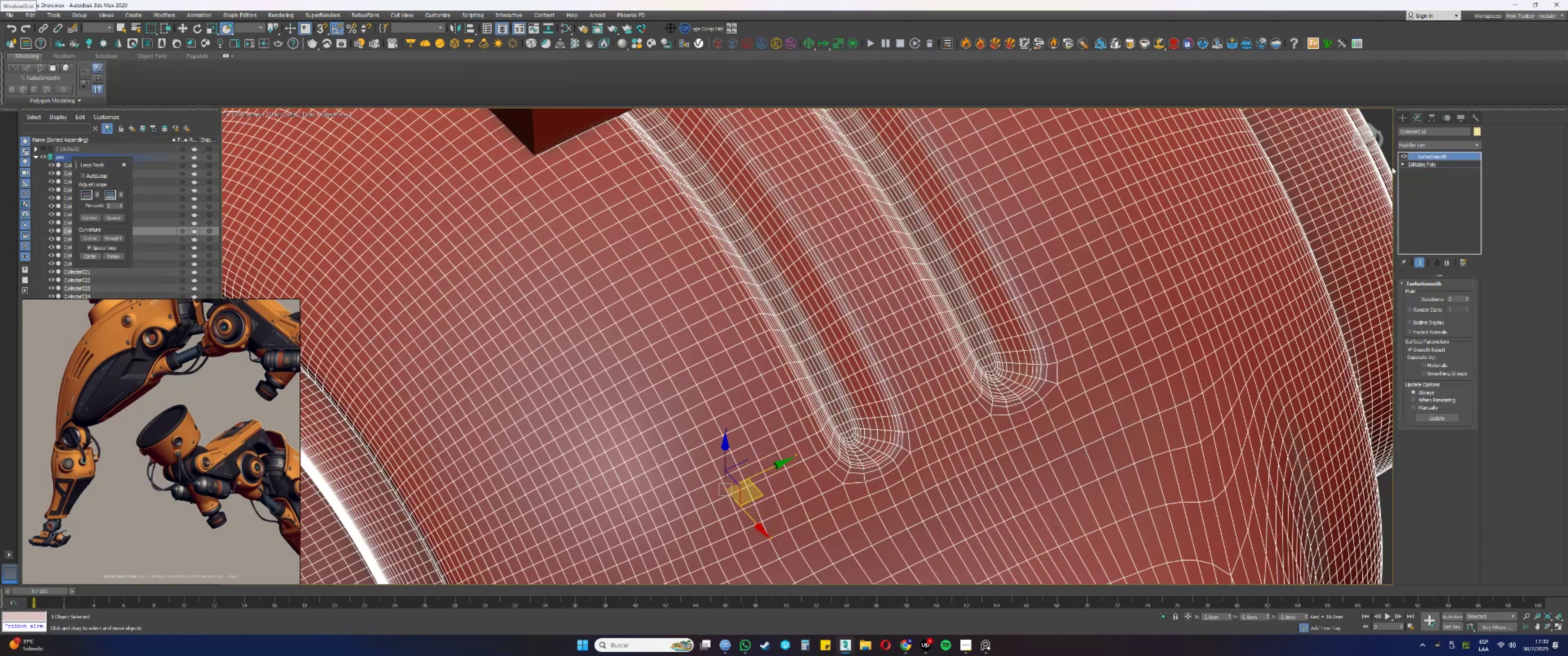 
key(F4)
 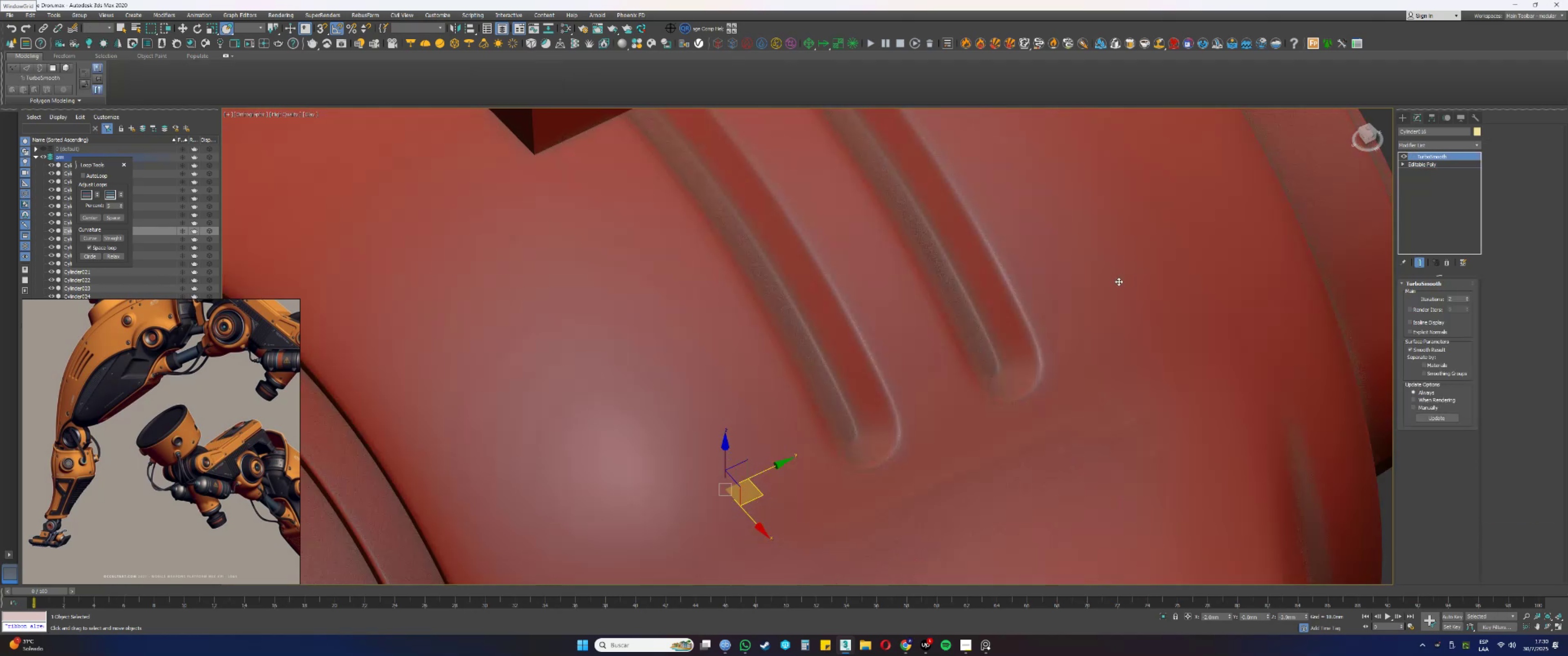 
scroll: coordinate [851, 320], scroll_direction: down, amount: 6.0
 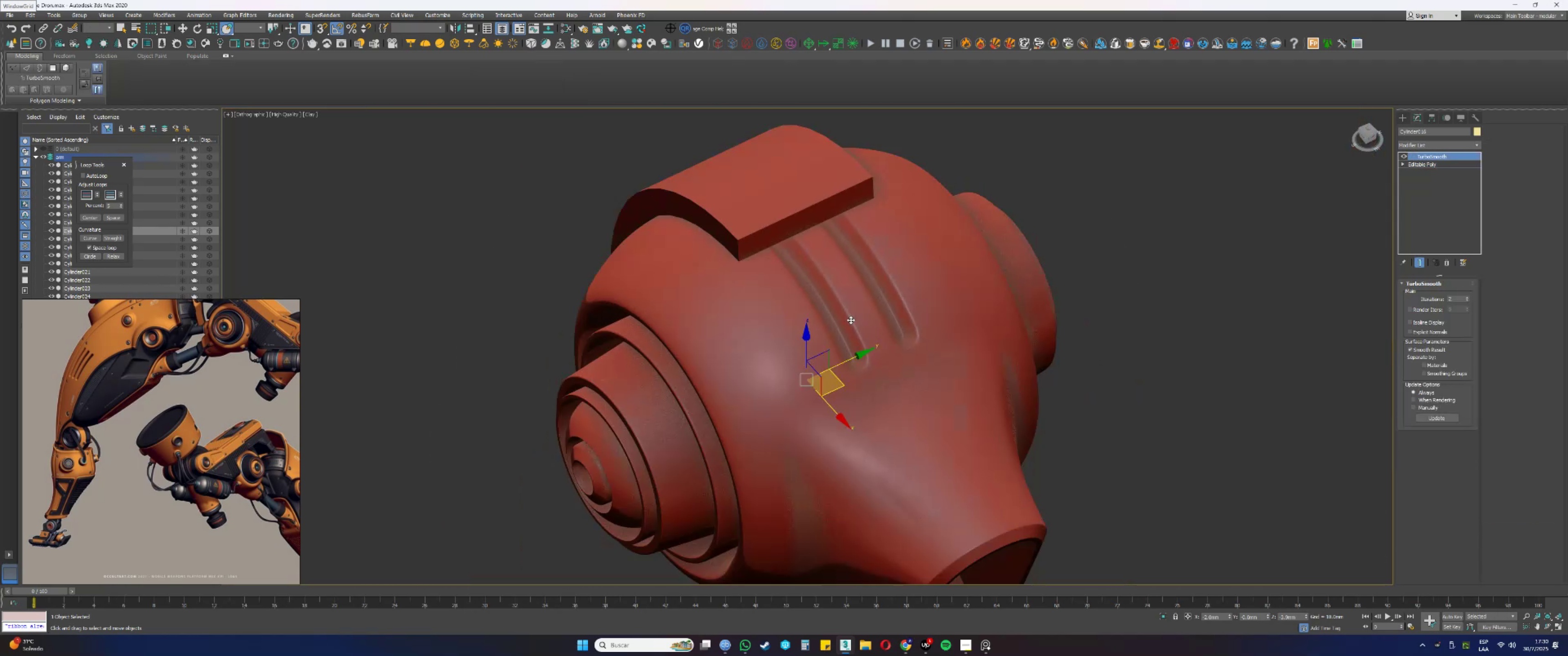 
hold_key(key=AltLeft, duration=1.5)
 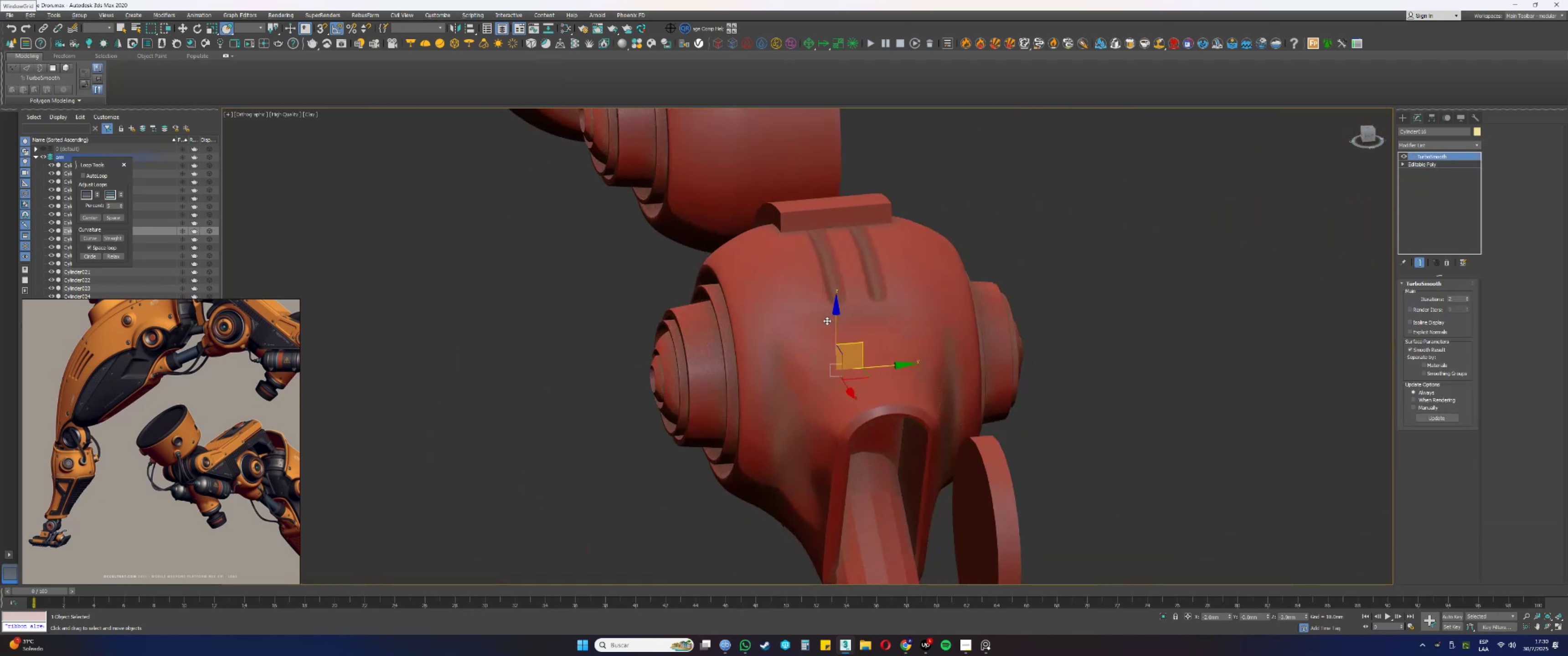 
key(Alt+AltLeft)
 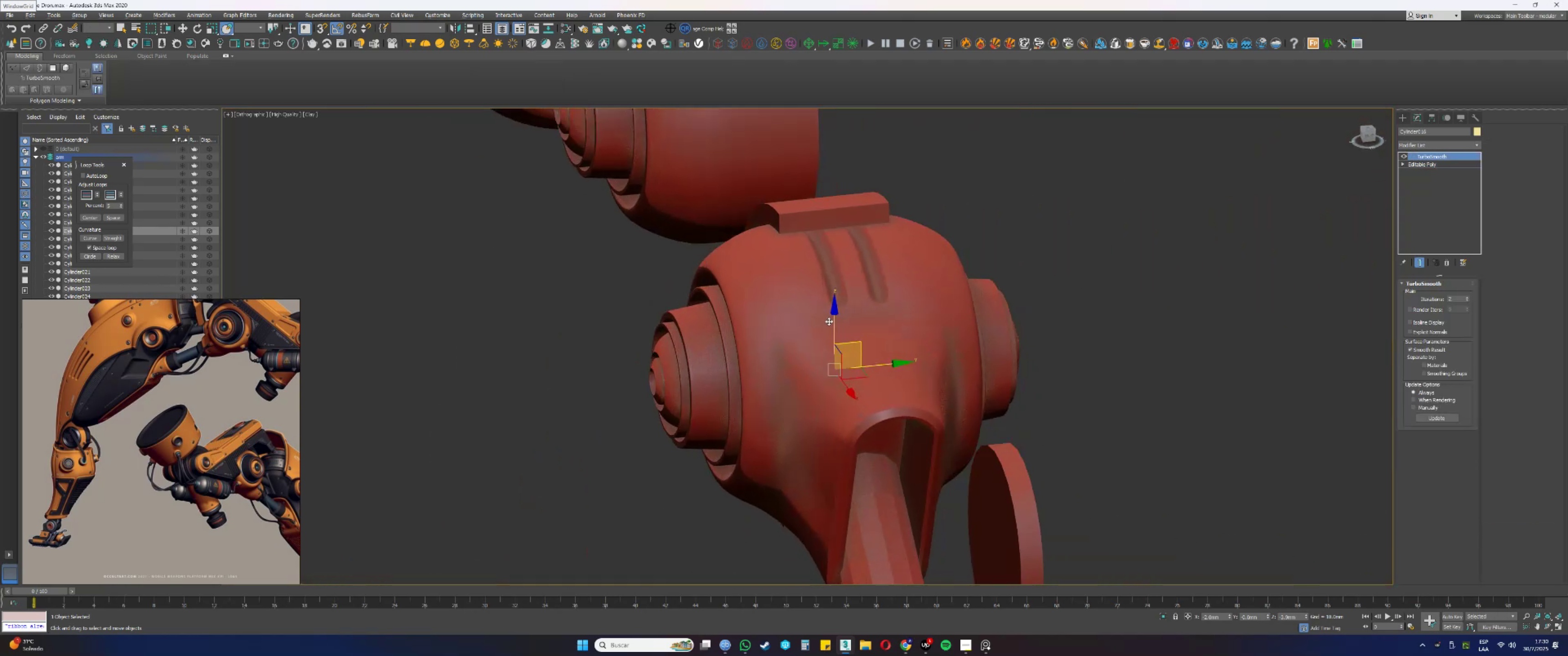 
key(Alt+AltLeft)
 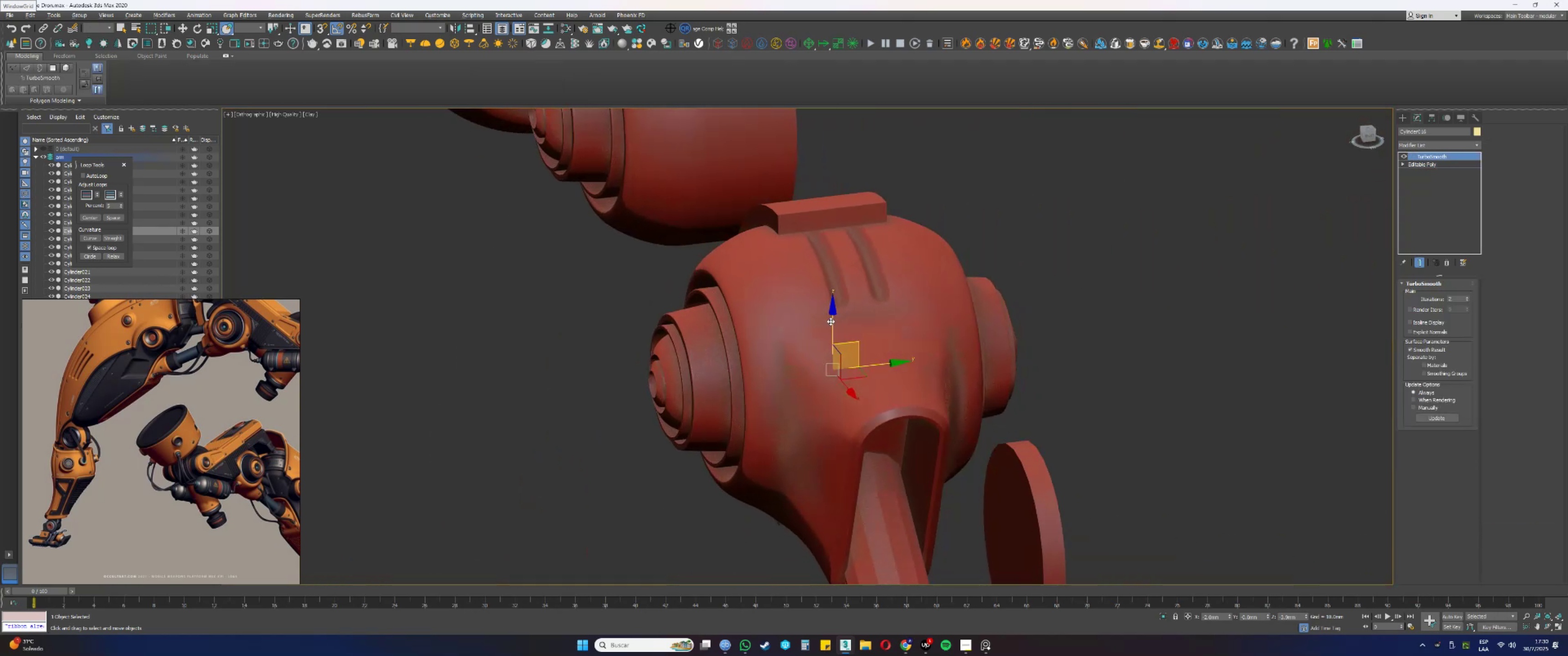 
key(Alt+AltLeft)
 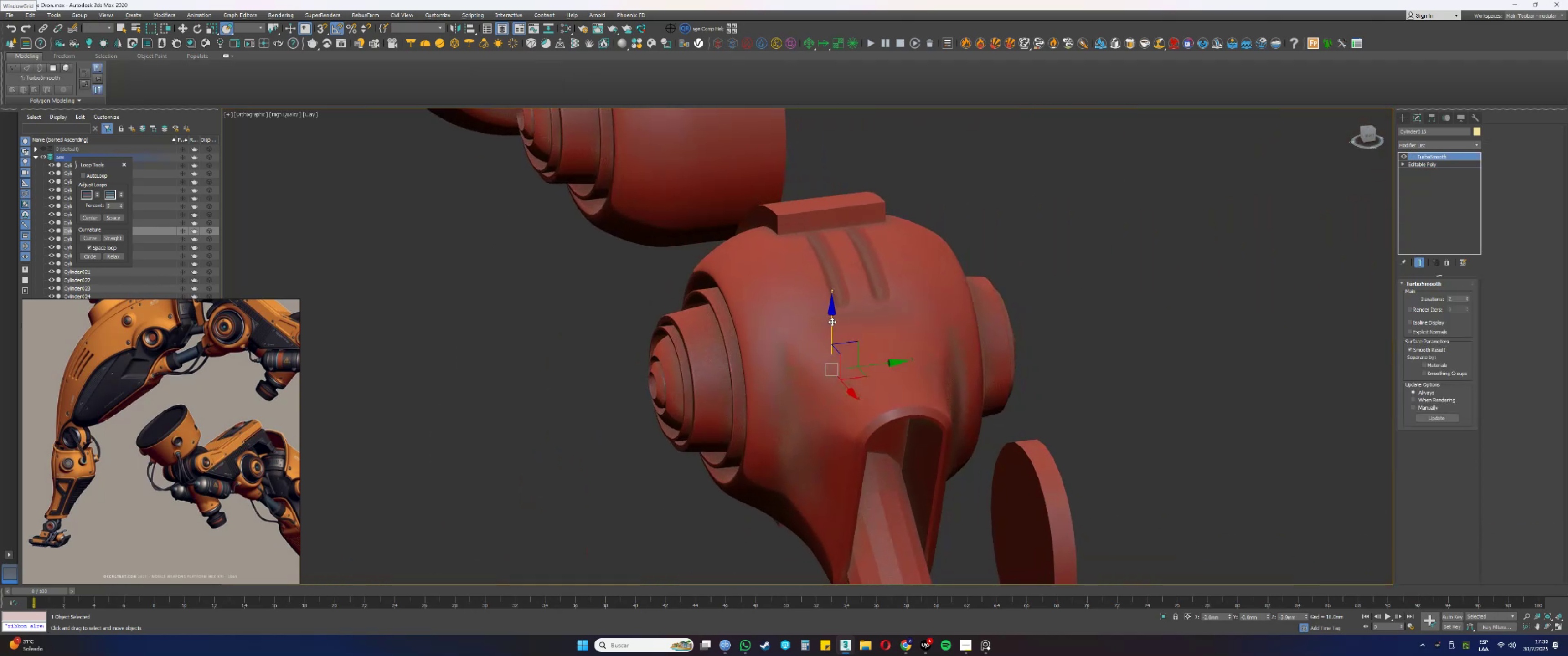 
key(Alt+AltLeft)
 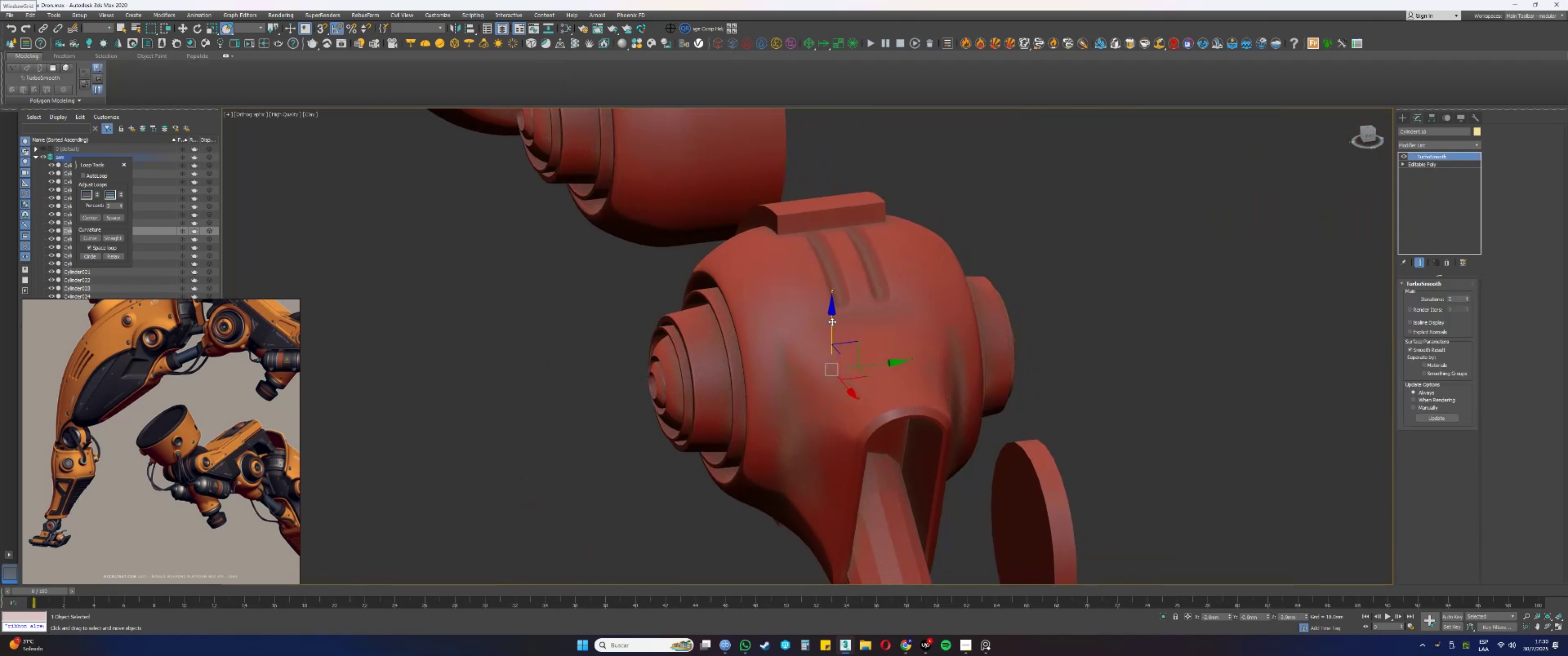 
hold_key(key=AltLeft, duration=0.35)
 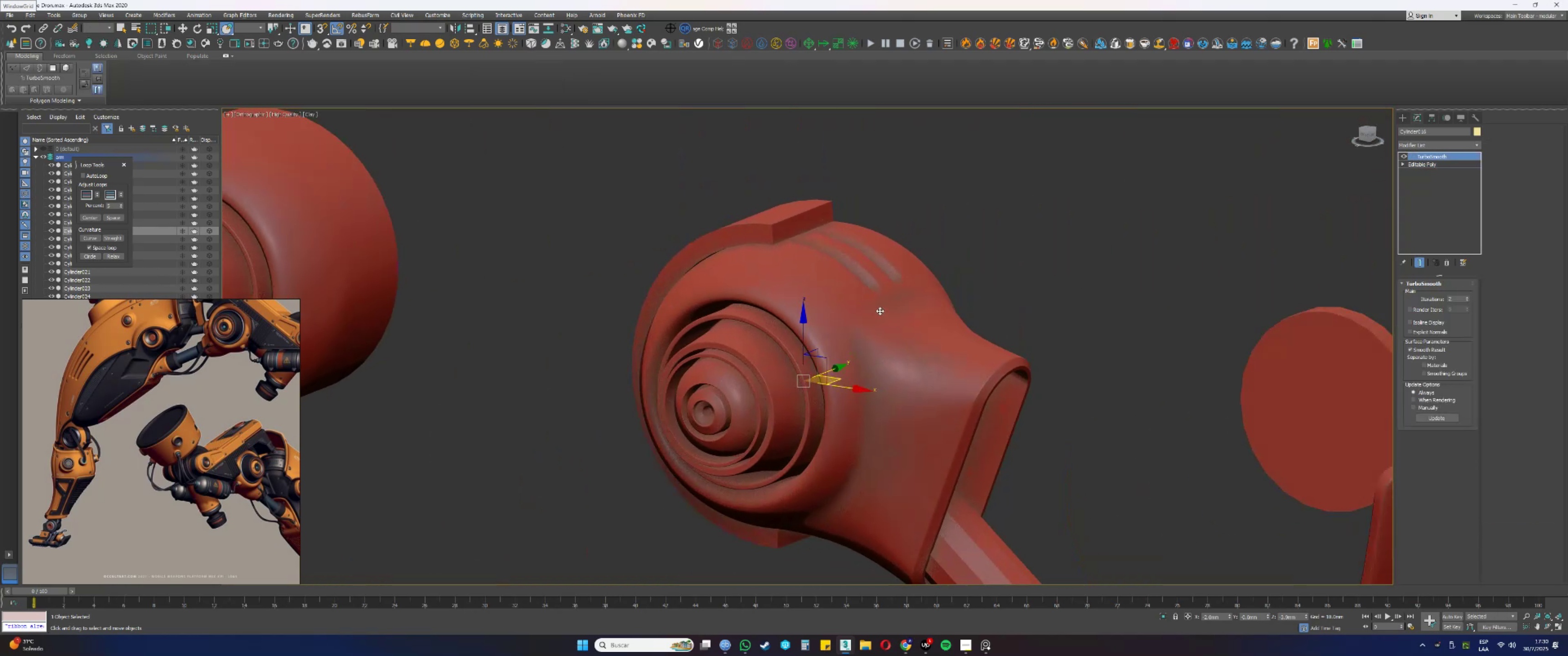 
key(F4)
 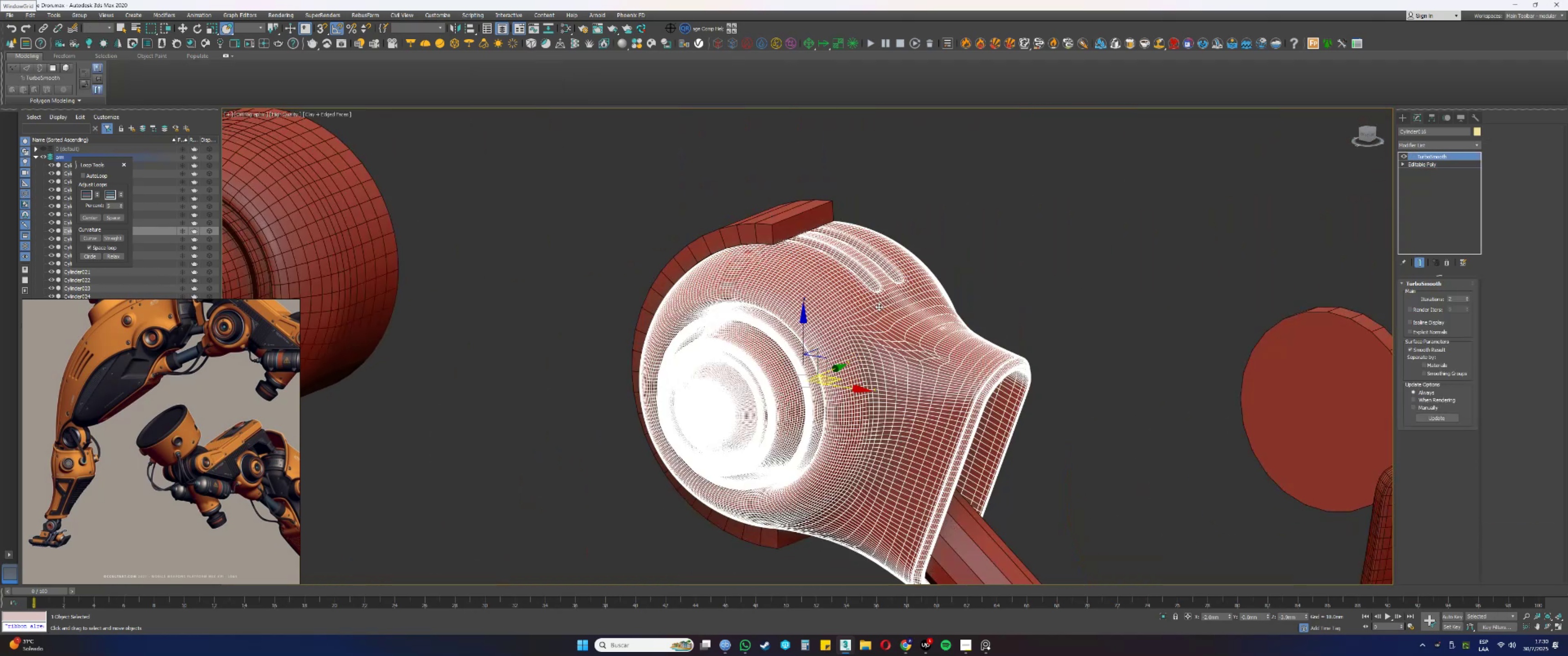 
scroll: coordinate [879, 307], scroll_direction: down, amount: 2.0
 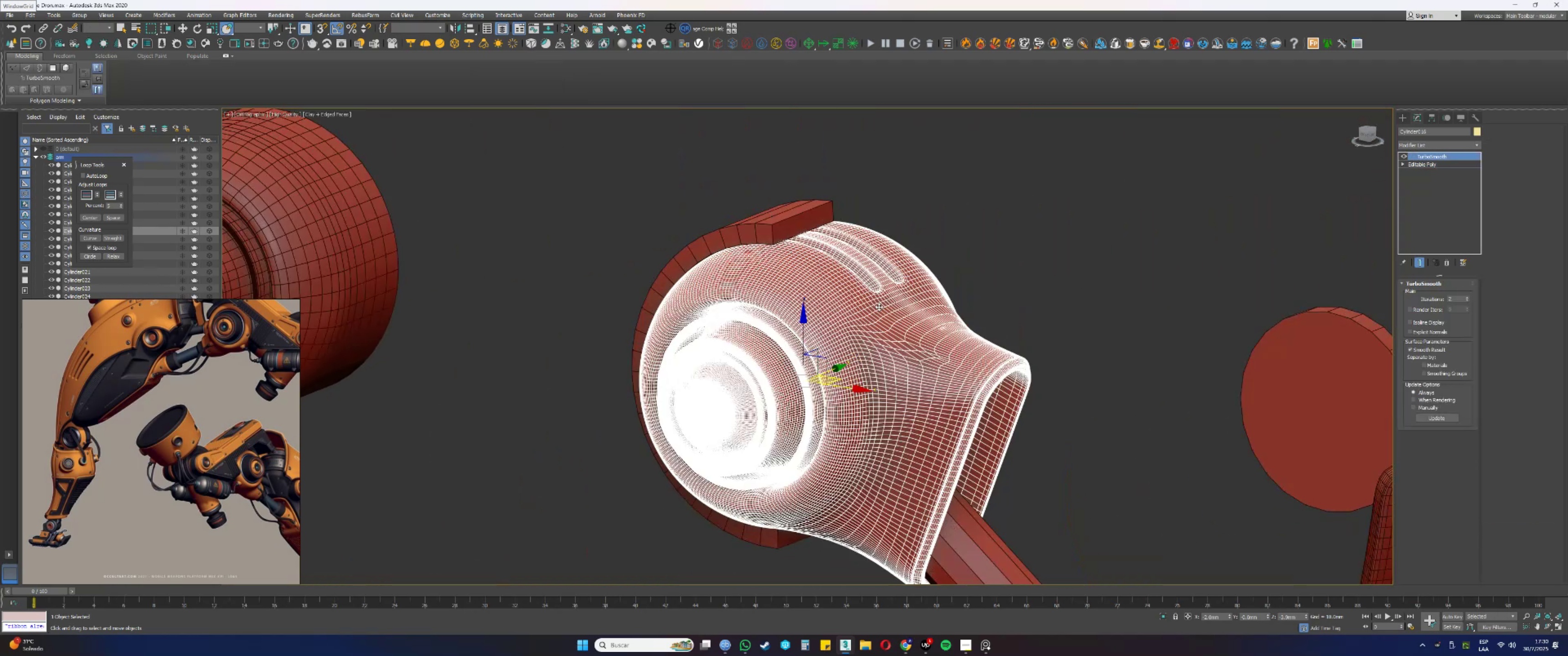 
key(F4)
 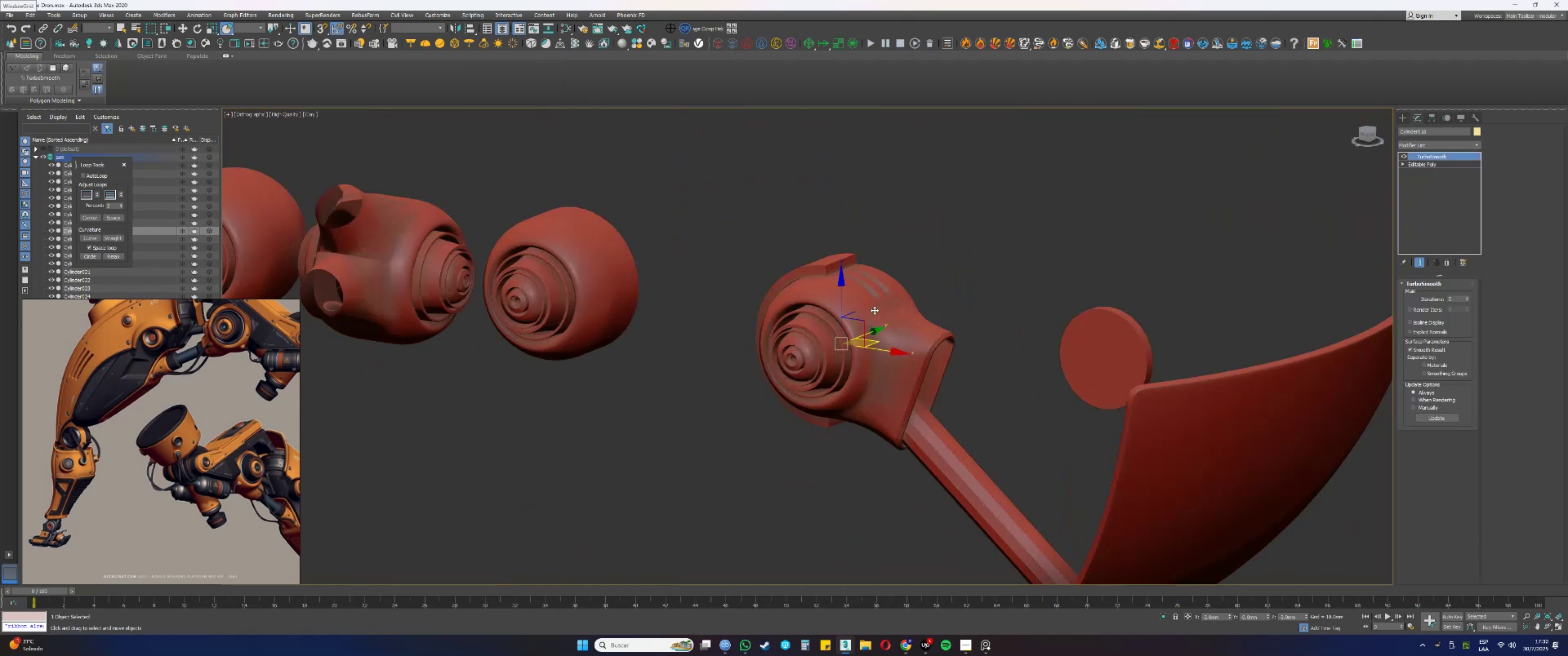 
hold_key(key=AltLeft, duration=1.5)
 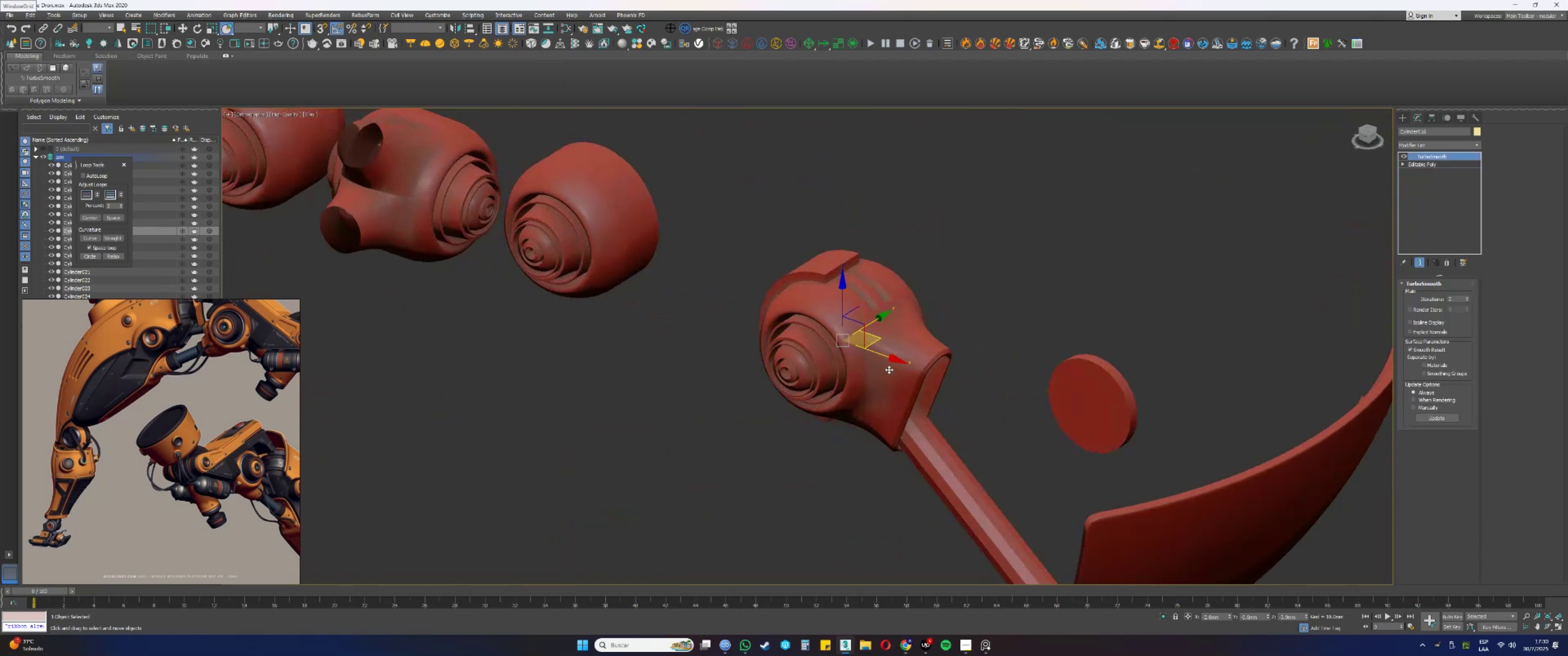 
key(Alt+AltLeft)
 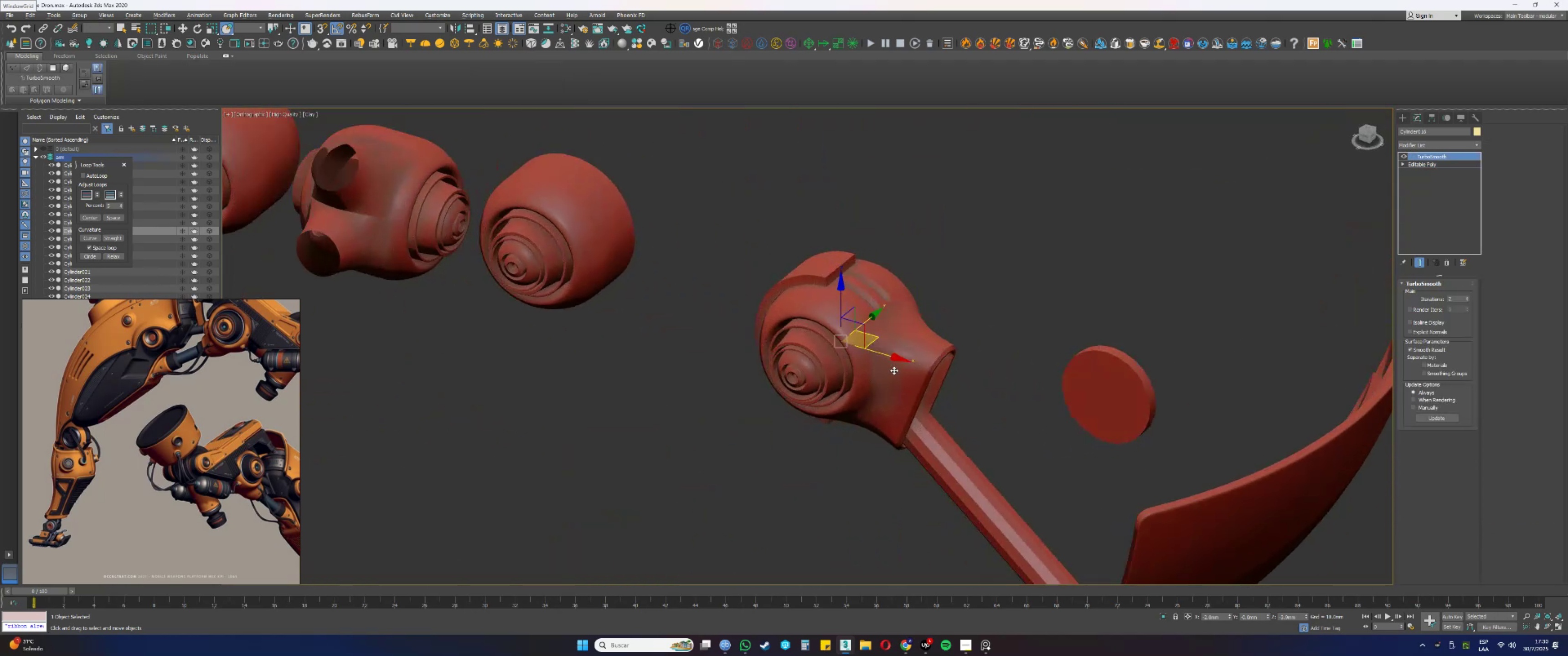 
key(Alt+AltLeft)
 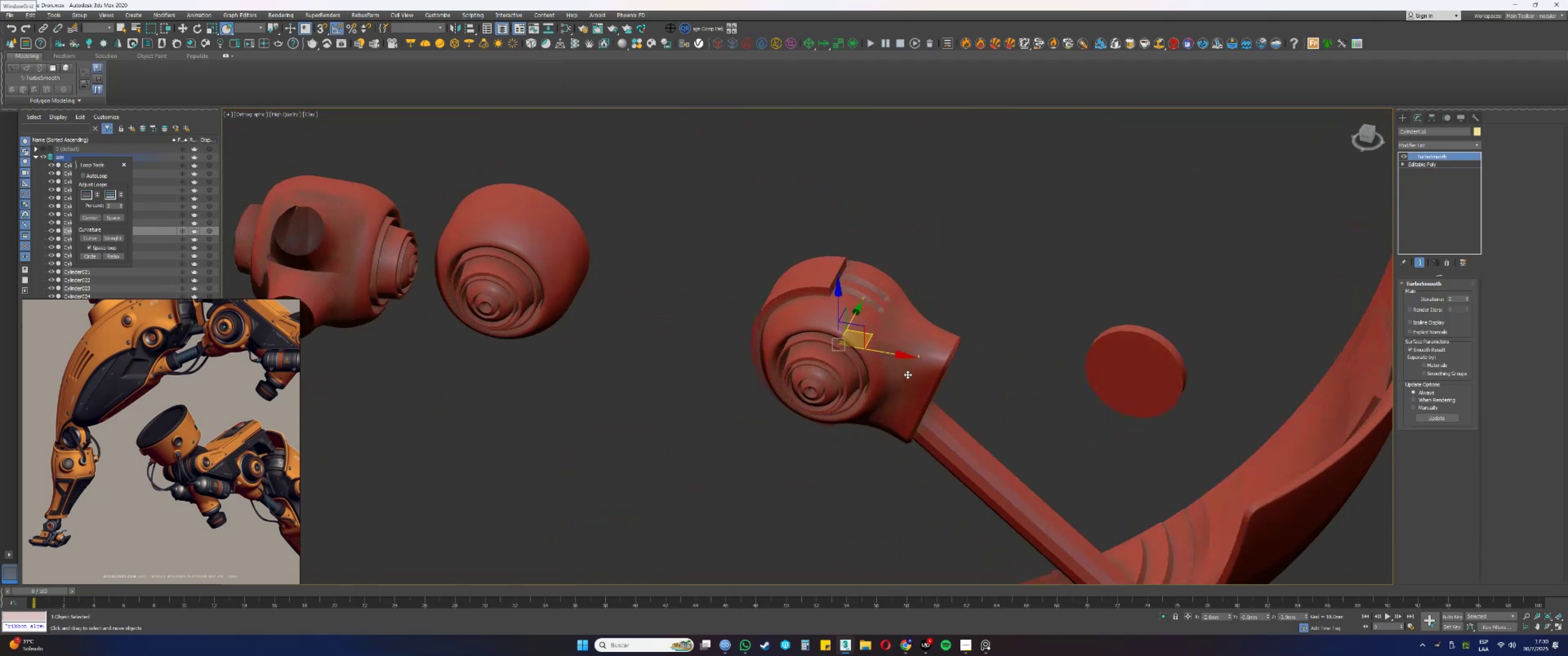 
key(Alt+AltLeft)
 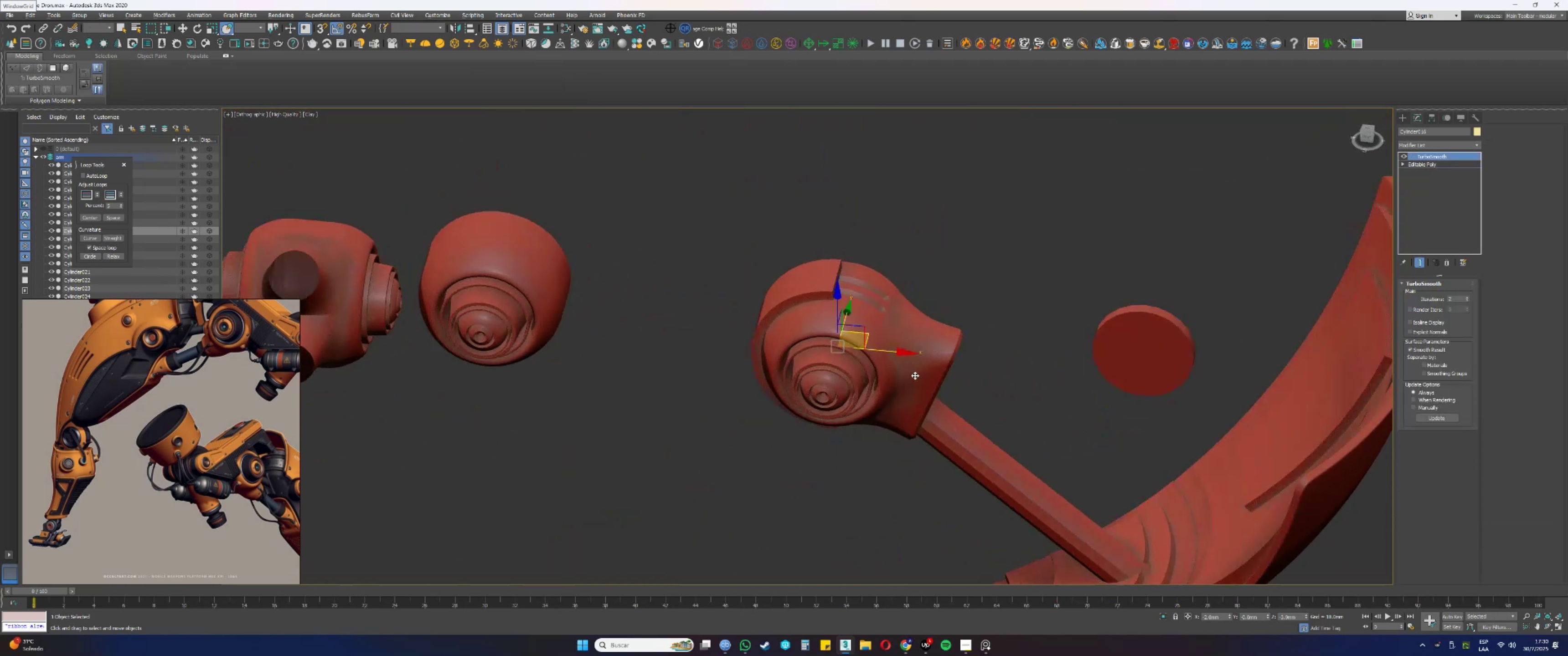 
key(Alt+AltLeft)
 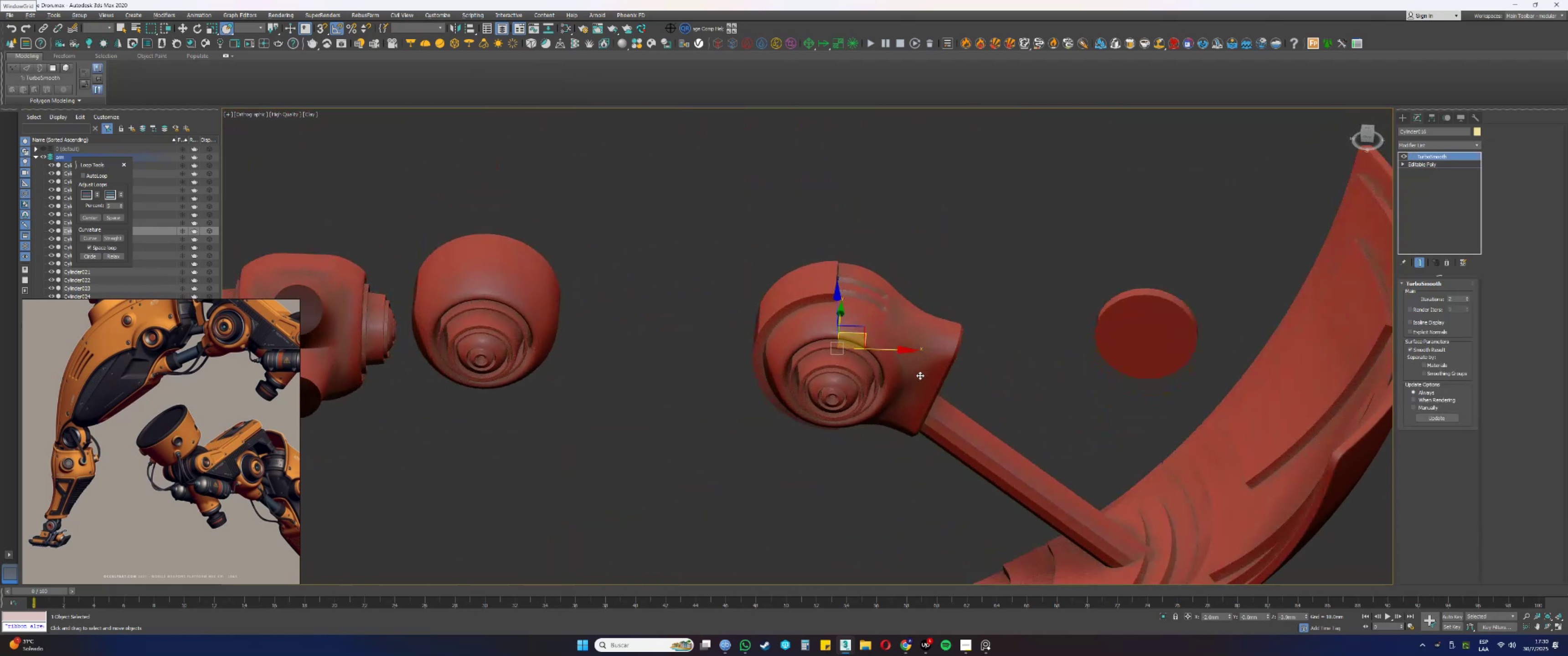 
key(Alt+AltLeft)
 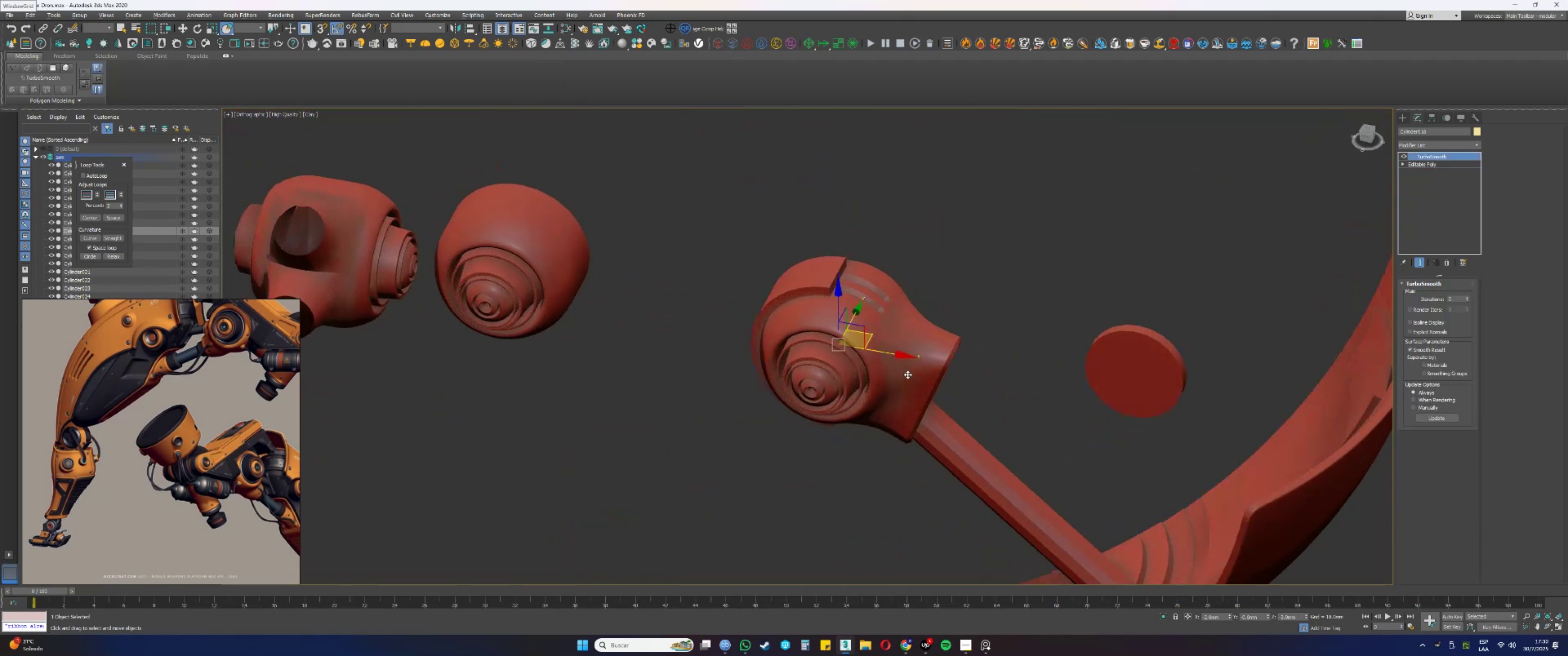 
key(Alt+AltLeft)
 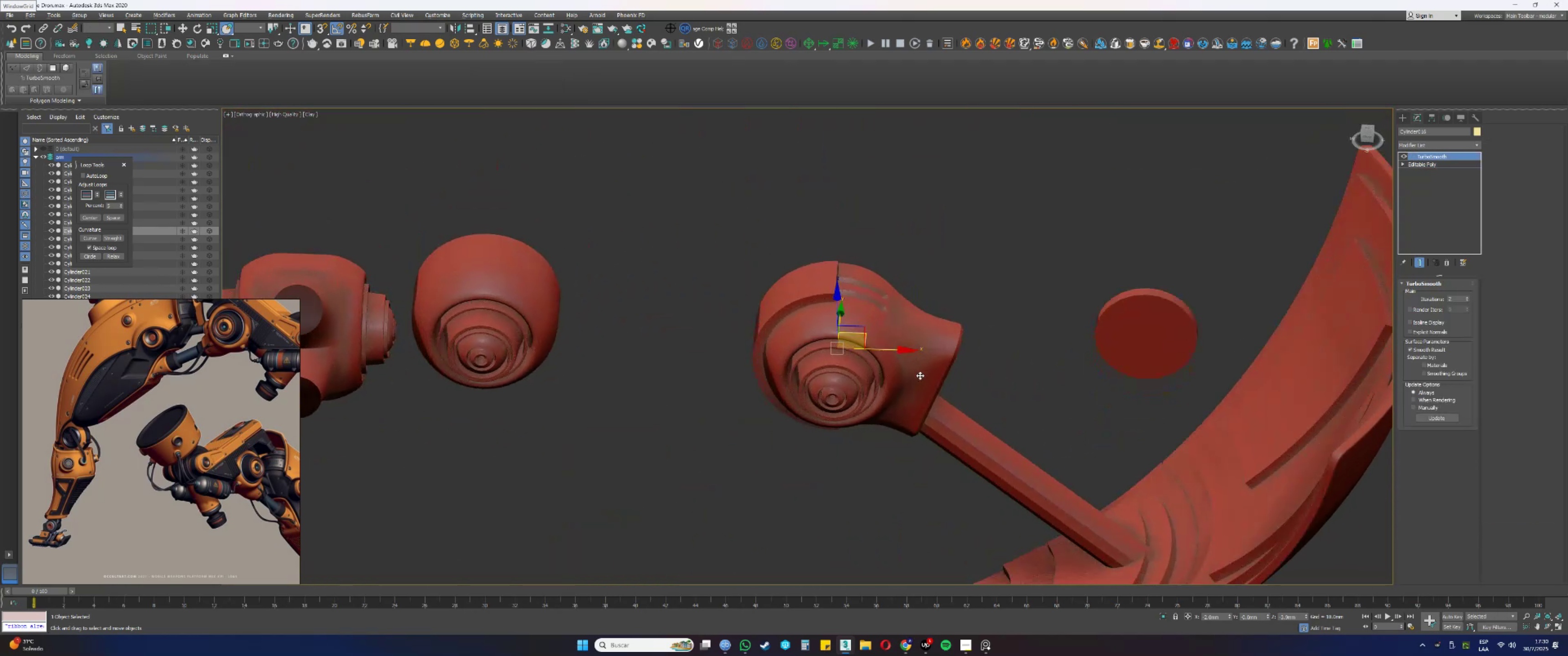 
key(Alt+AltLeft)
 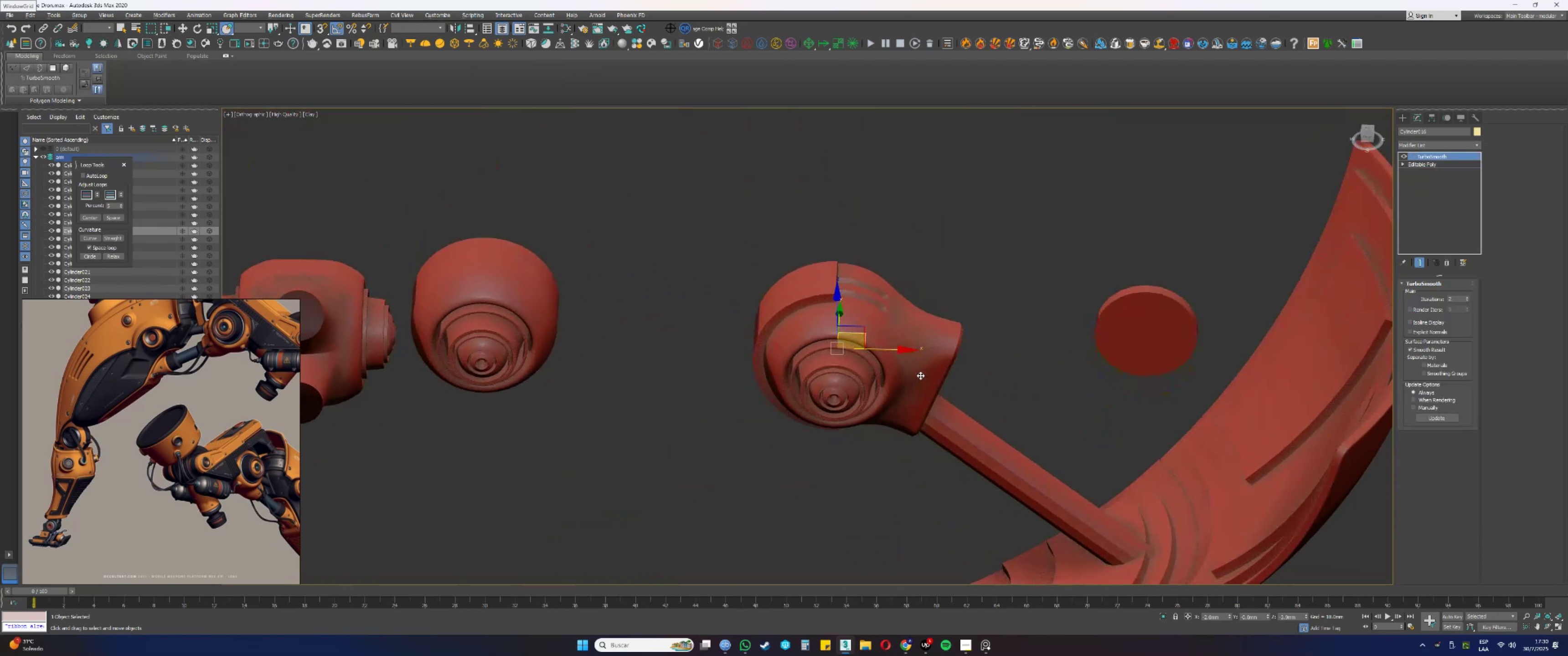 
key(Alt+AltLeft)
 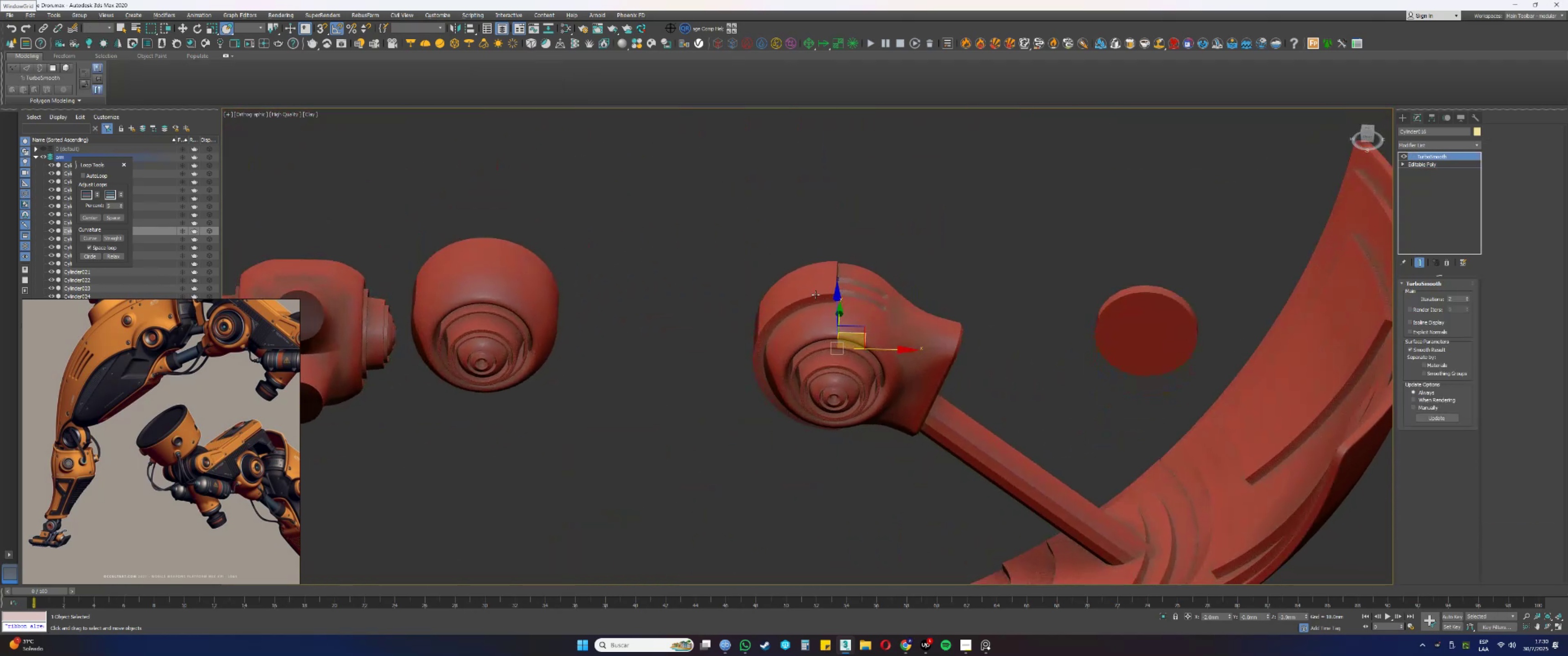 
key(F4)
 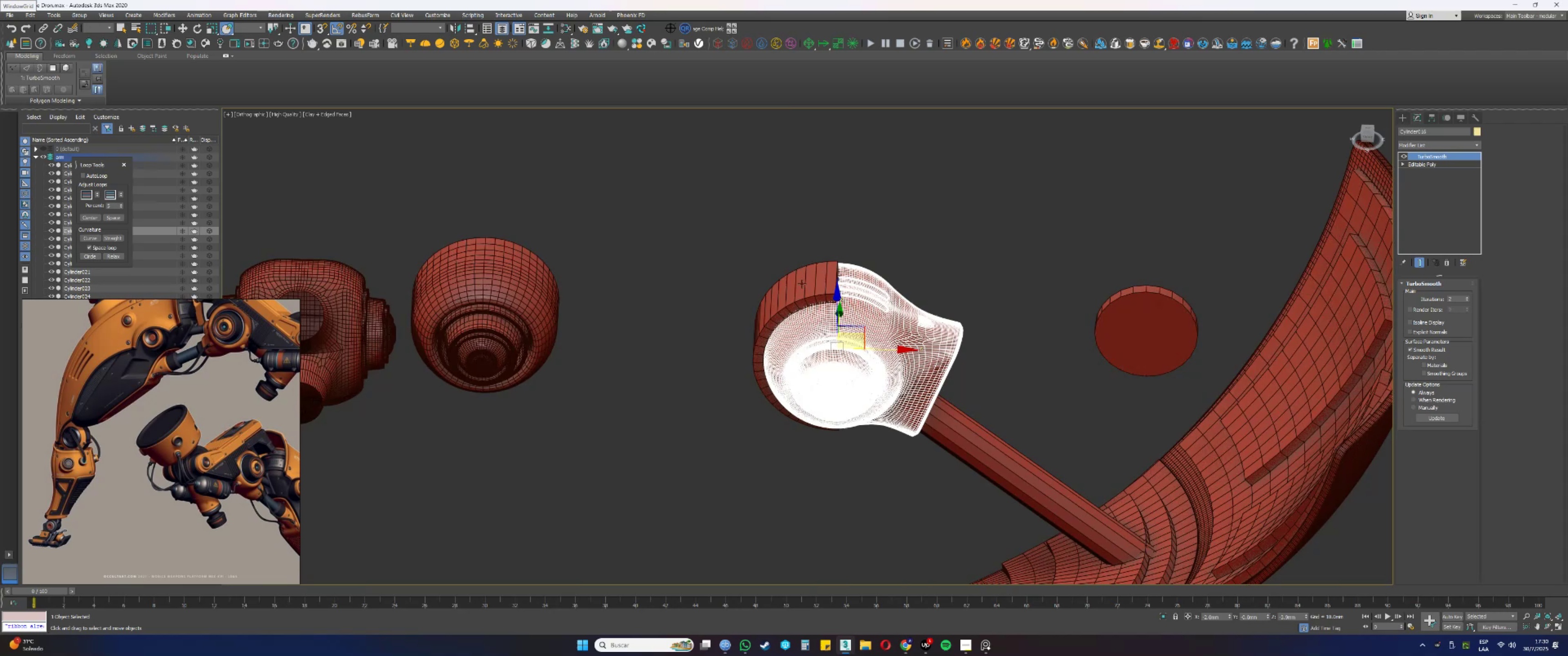 
left_click([802, 284])
 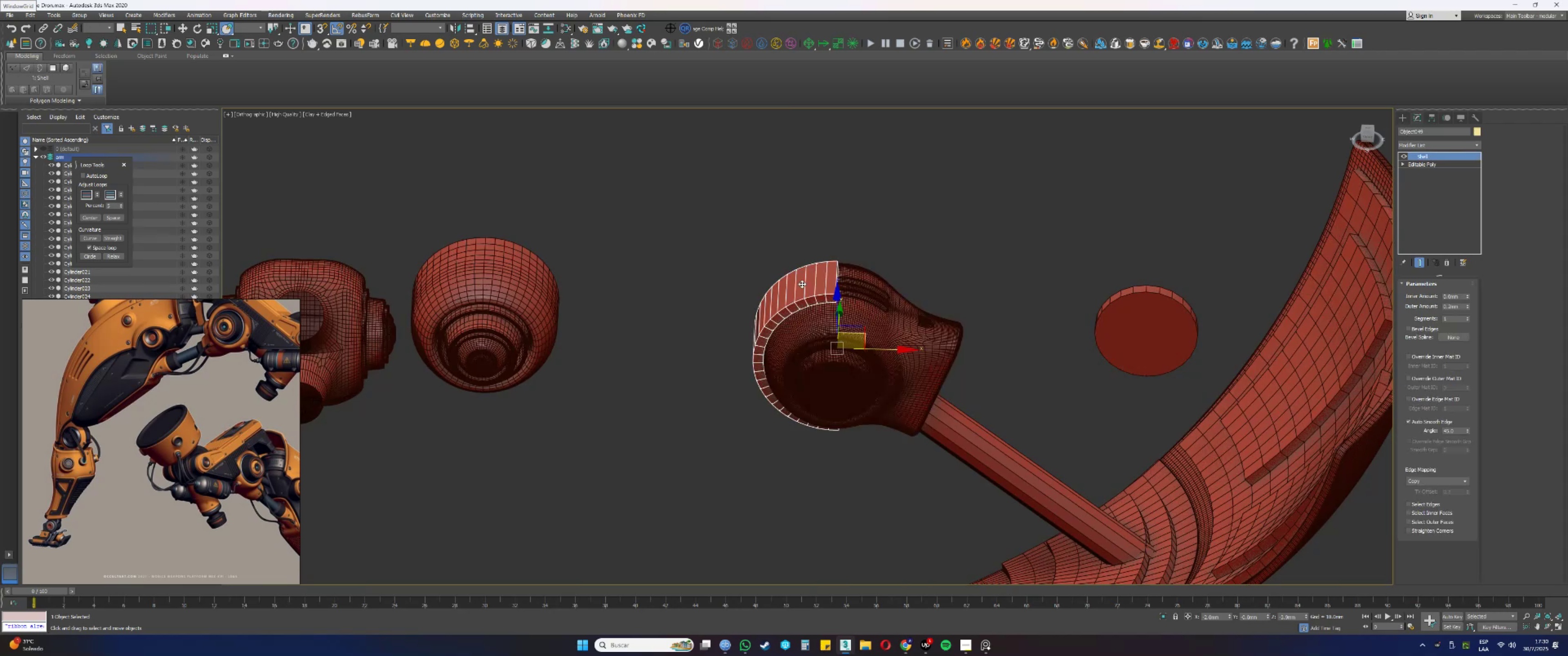 
key(E)
 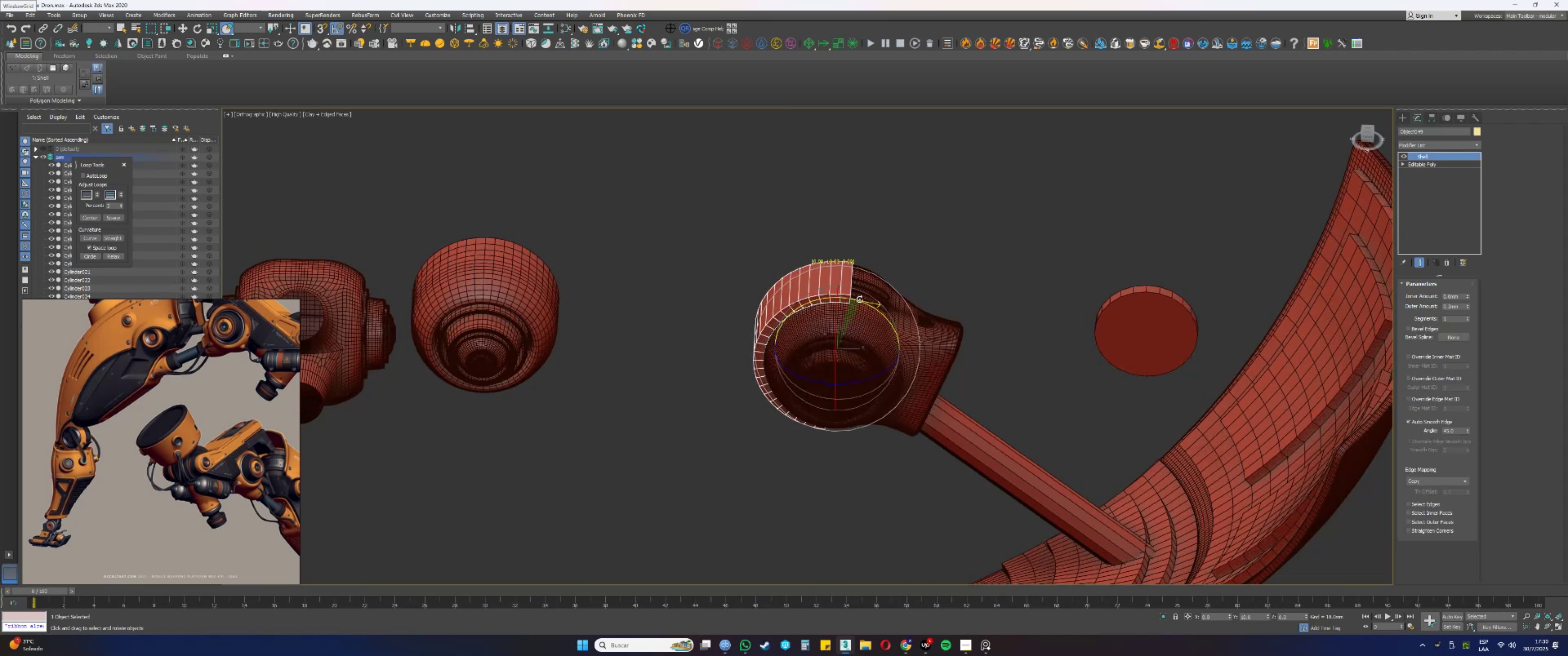 
key(F3)
 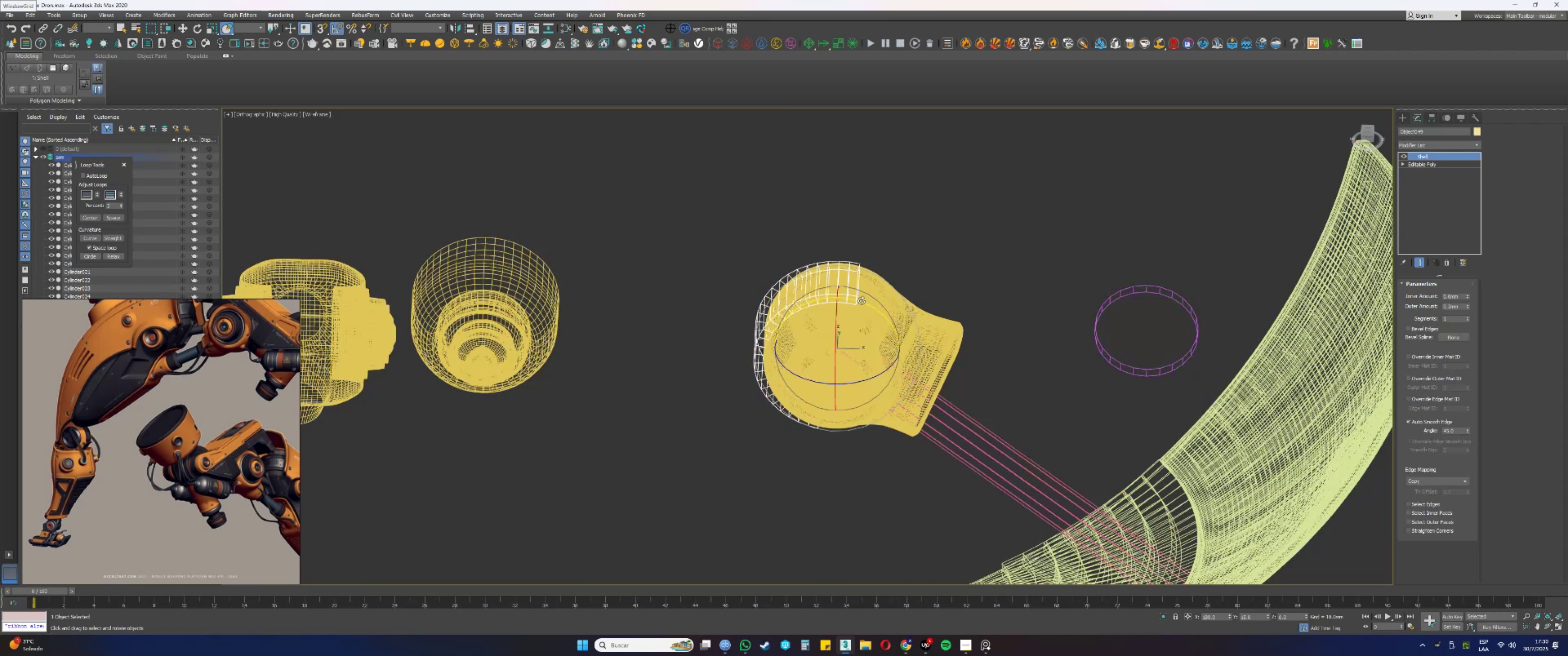 
hold_key(key=AltLeft, duration=0.35)
 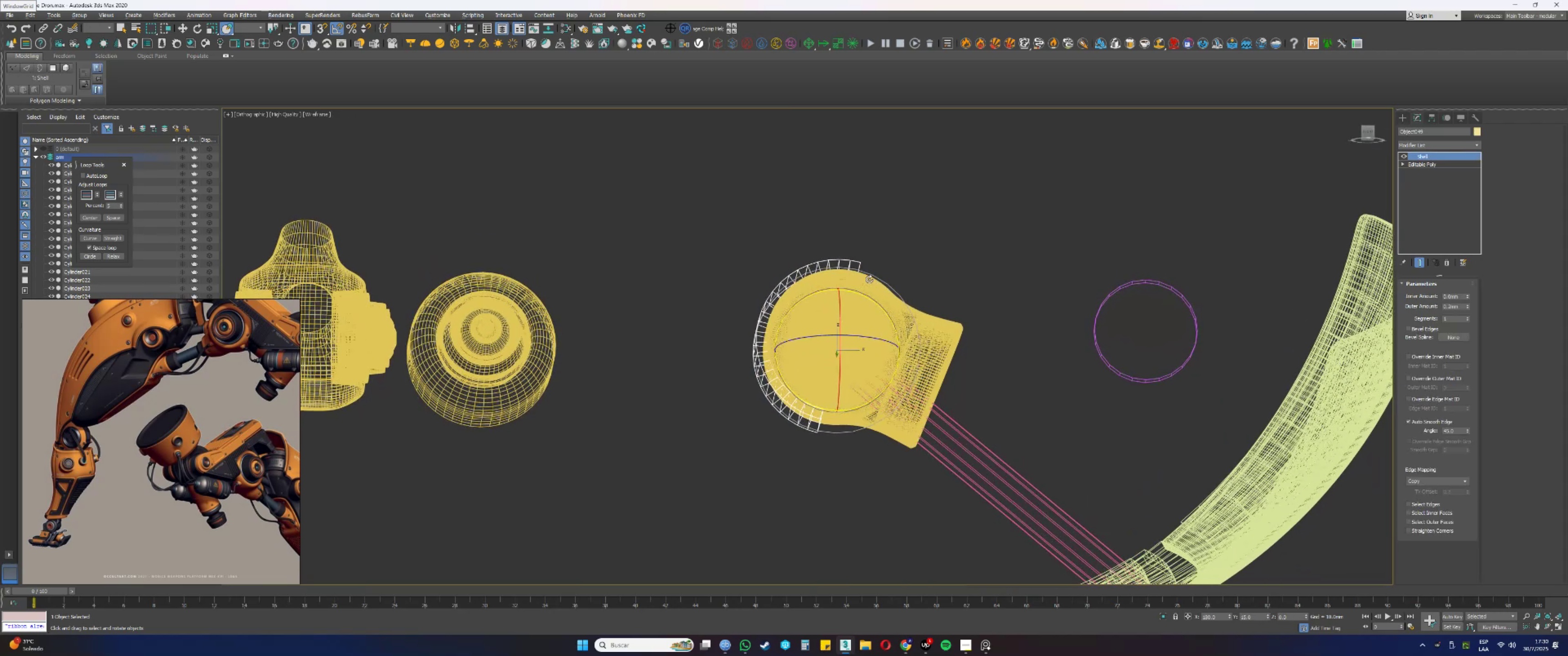 
key(F3)
 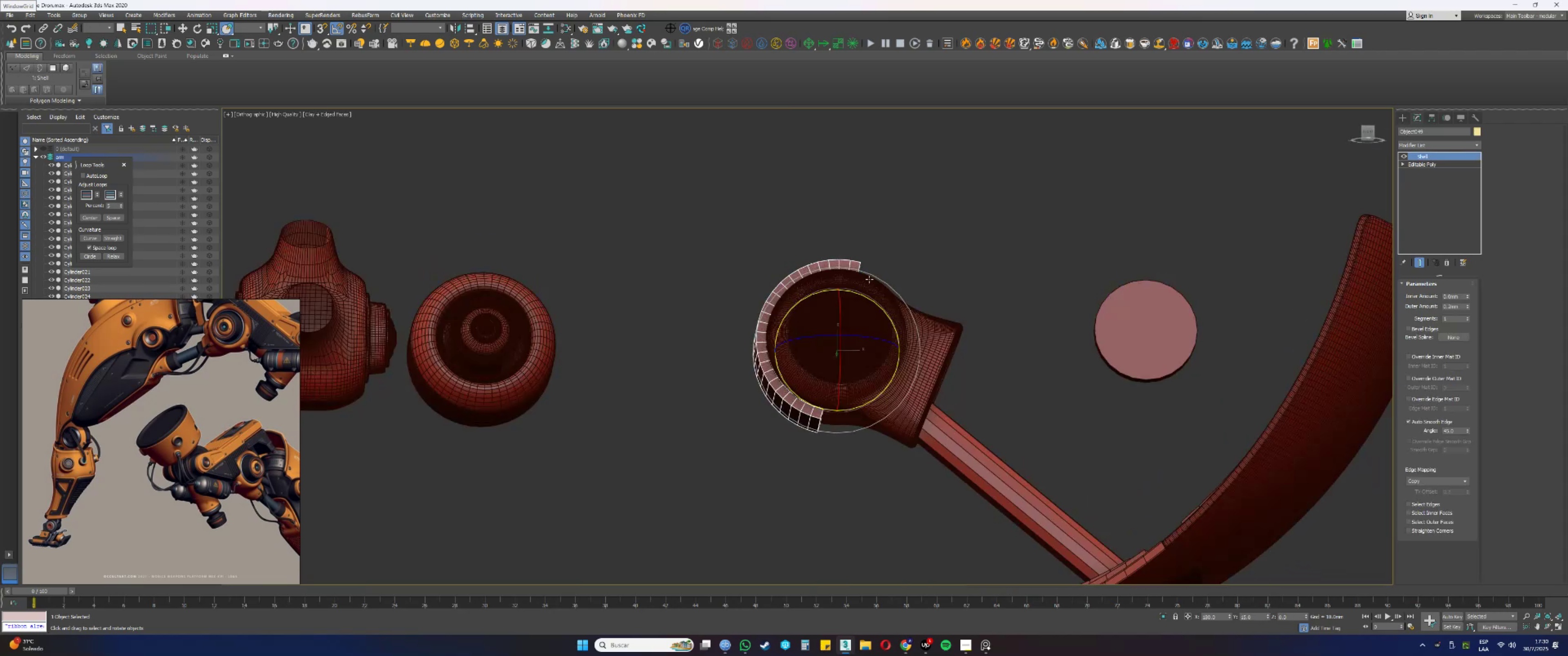 
key(F4)
 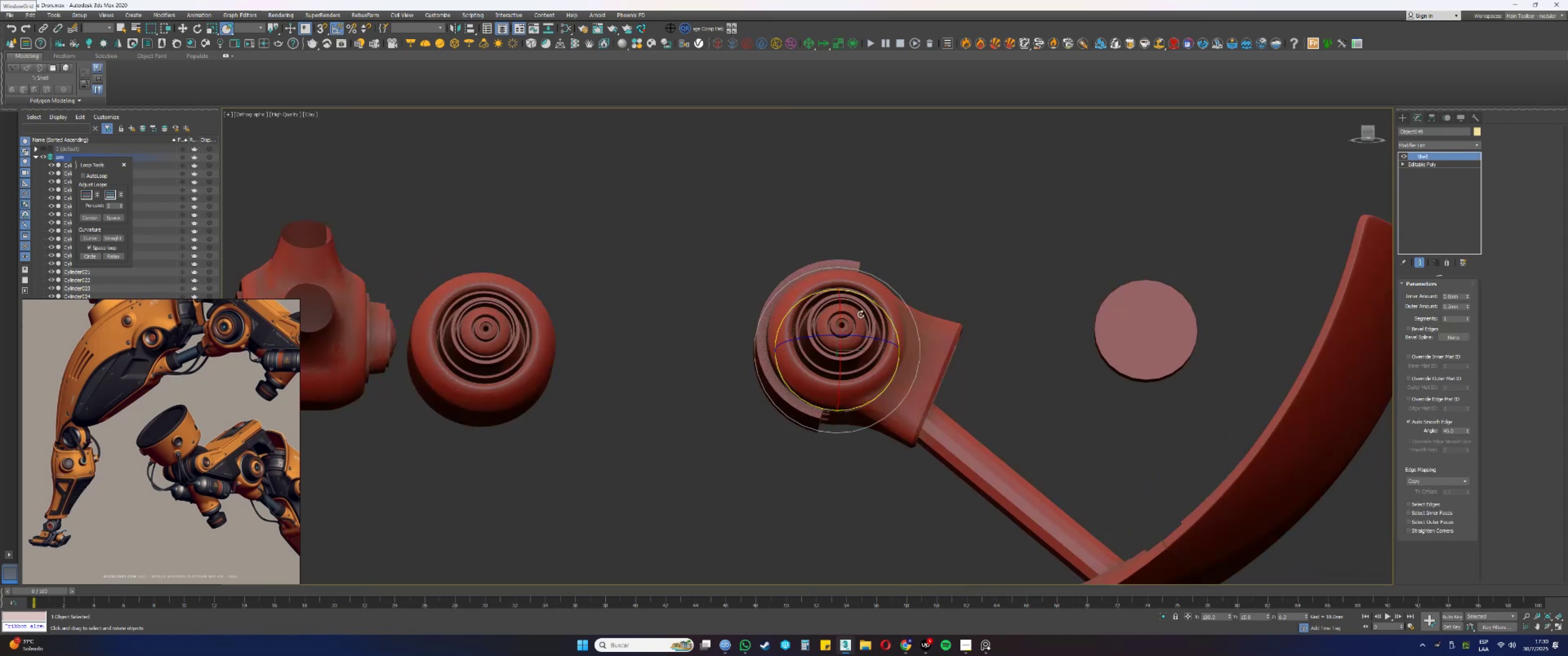 
key(Alt+AltLeft)
 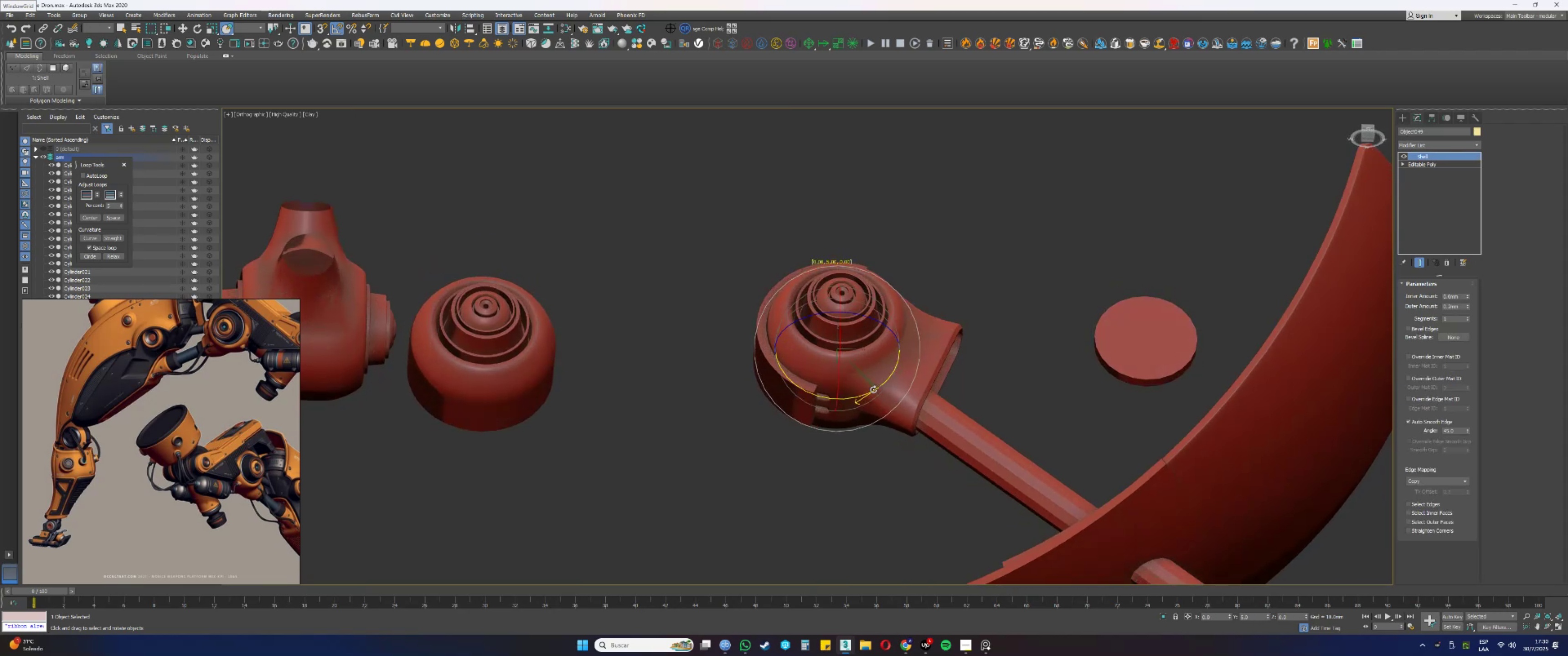 
hold_key(key=AltLeft, duration=1.54)
 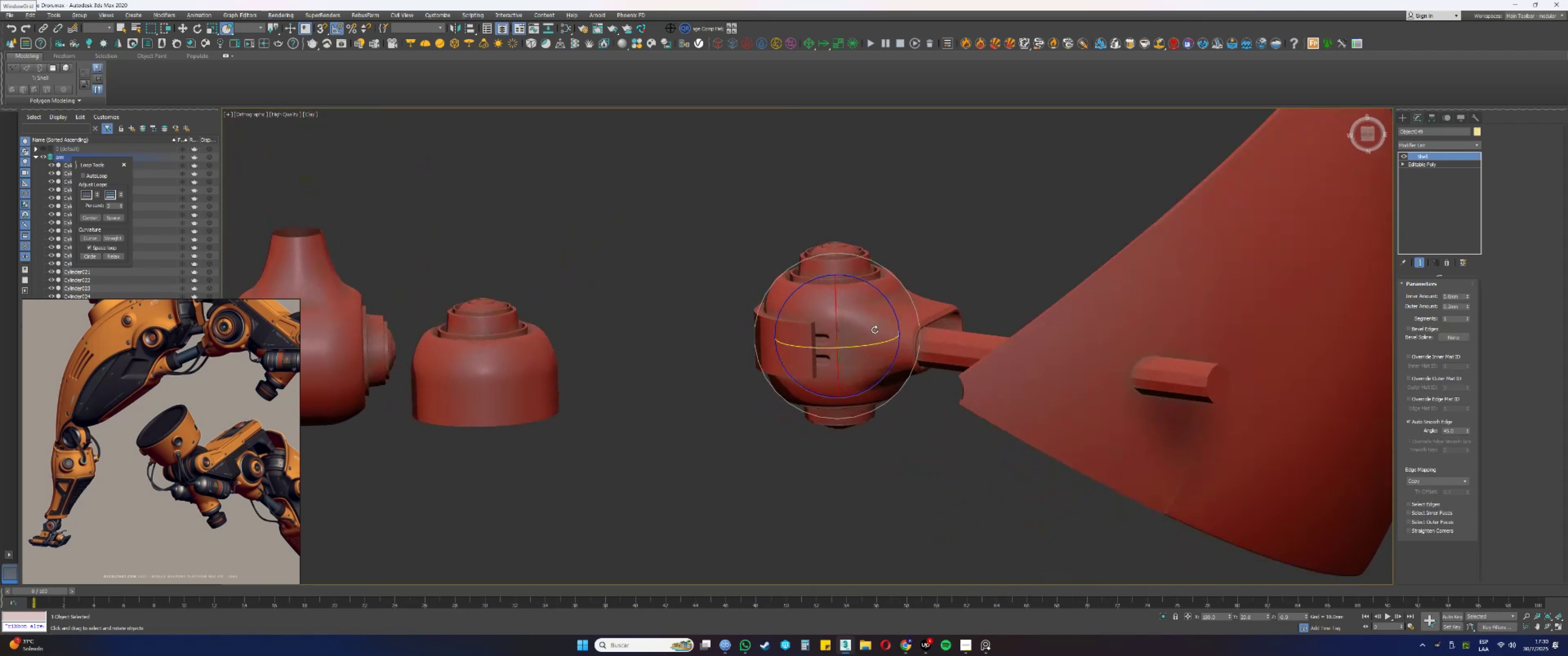 
hold_key(key=AltLeft, duration=1.11)
 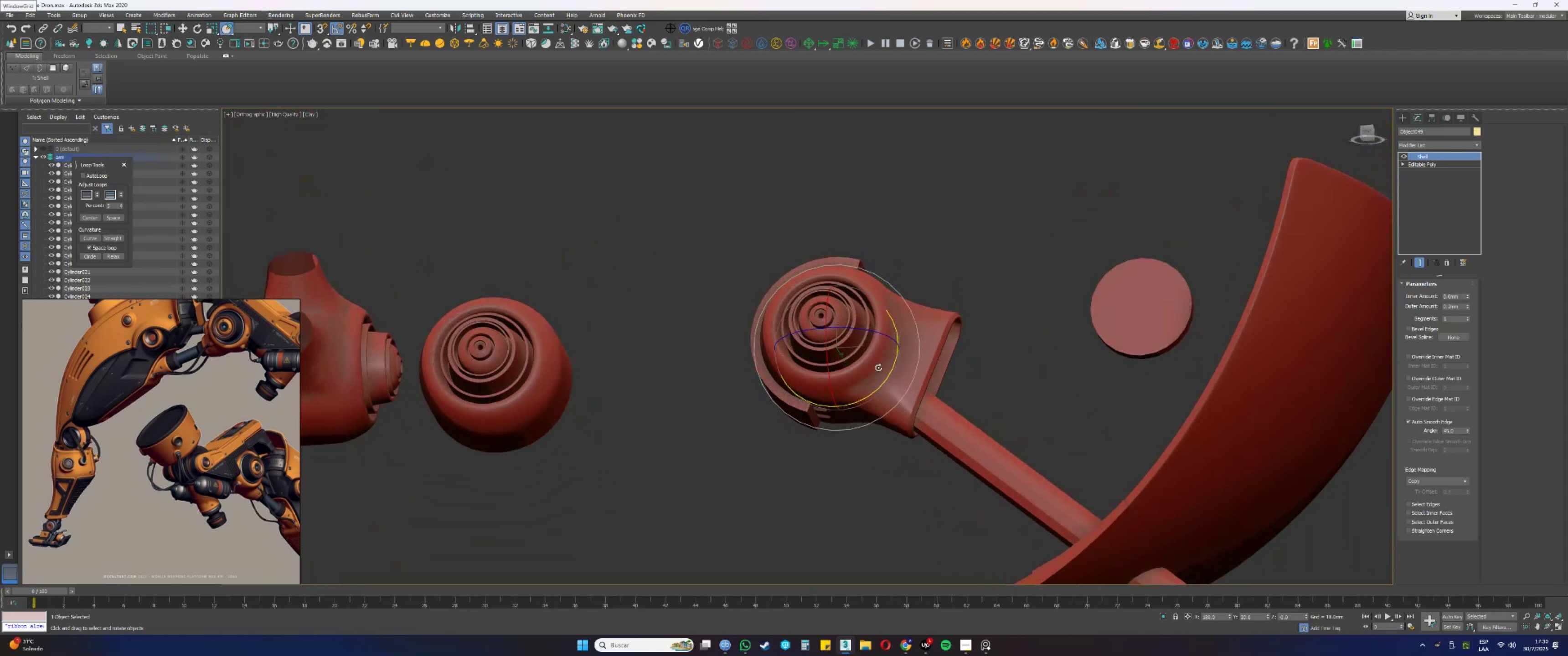 
key(F3)
 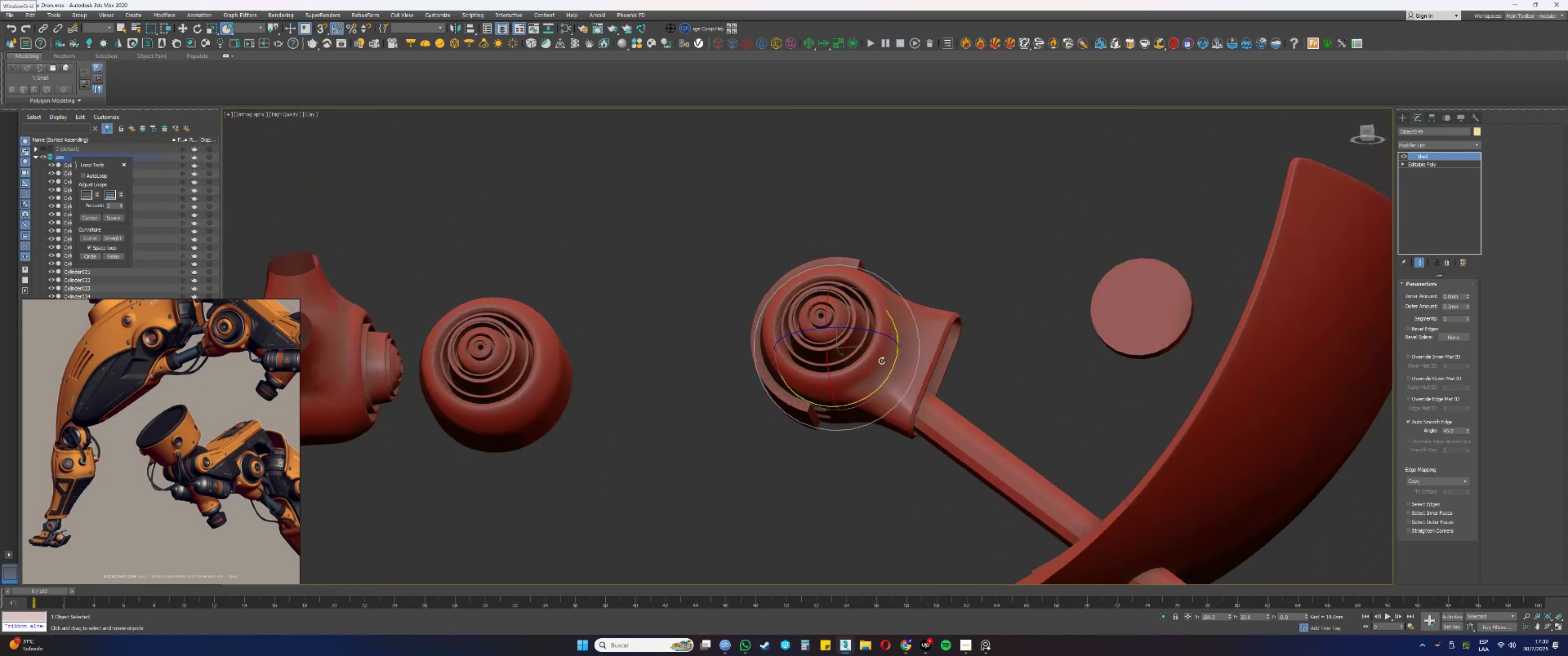 
key(F3)
 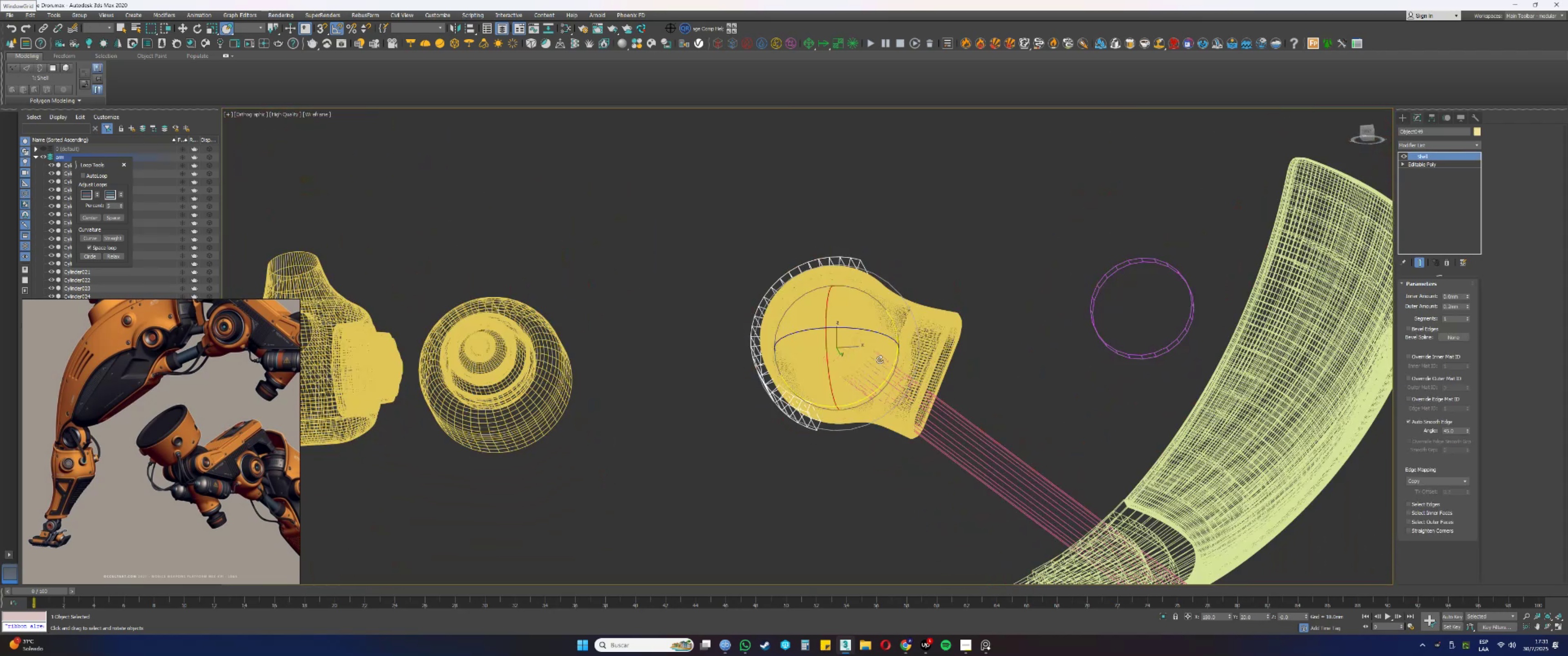 
key(F4)
 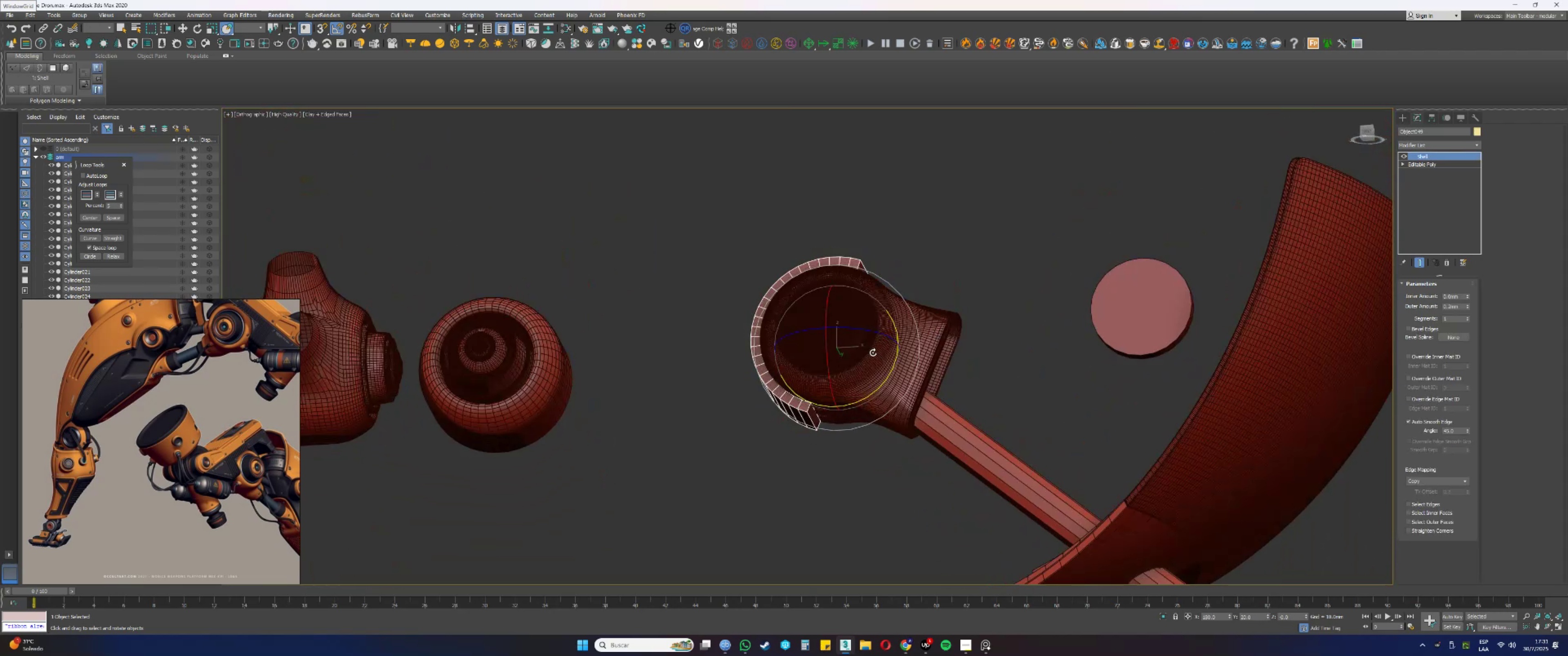 
hold_key(key=AltLeft, duration=0.43)
 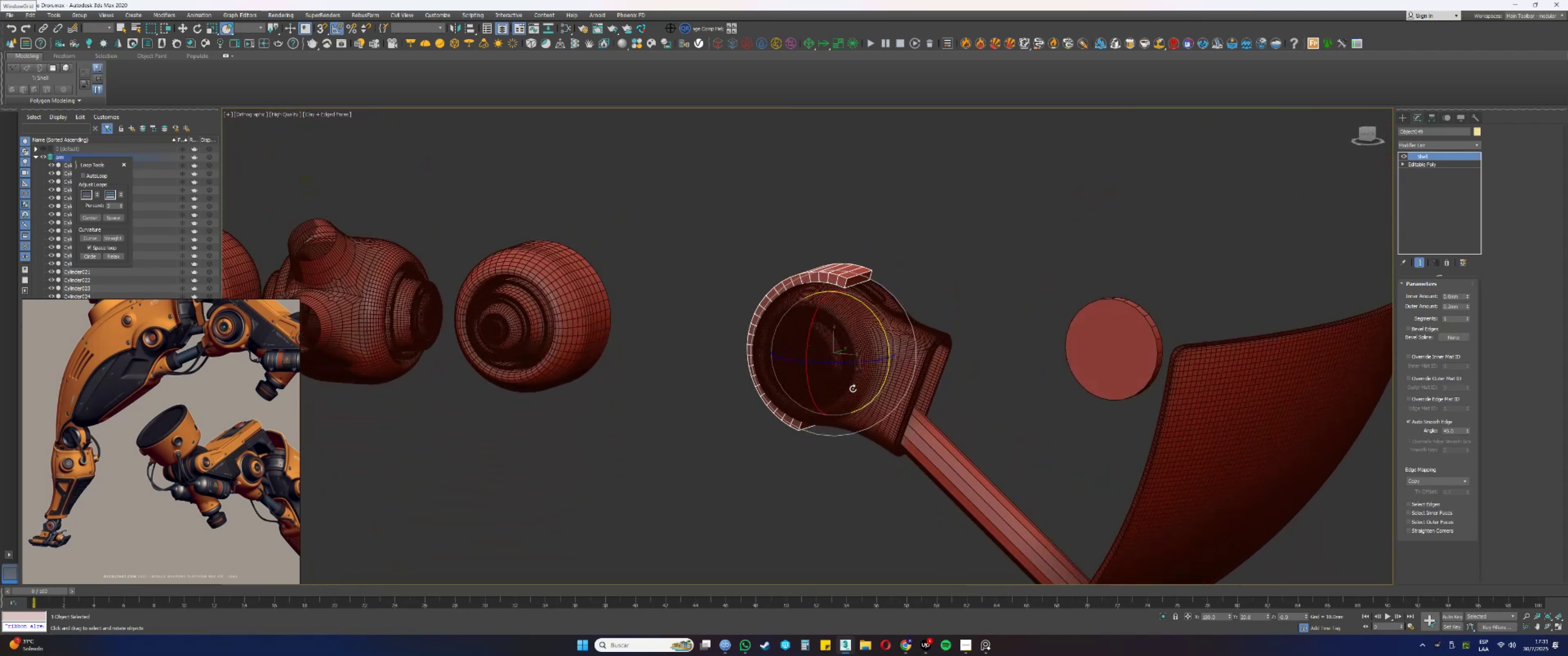 
key(F4)
 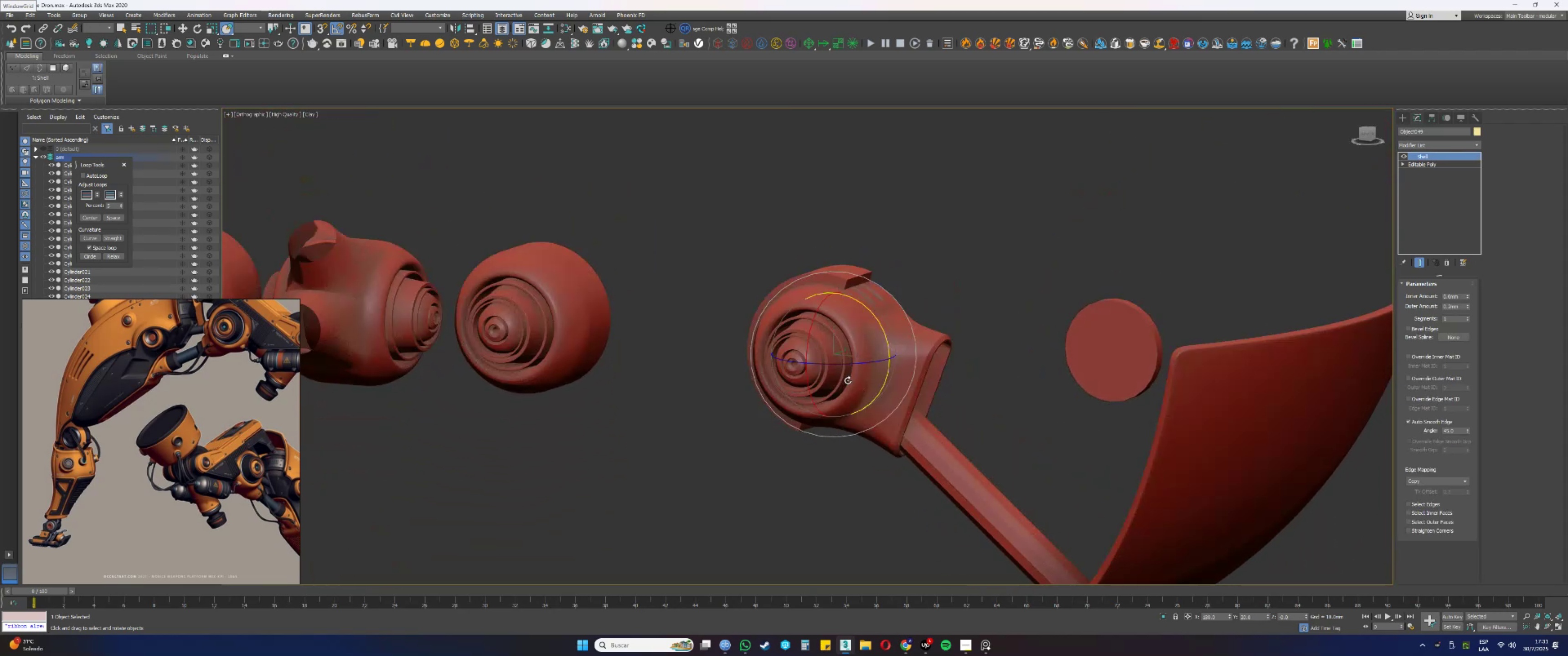 
key(Alt+AltLeft)
 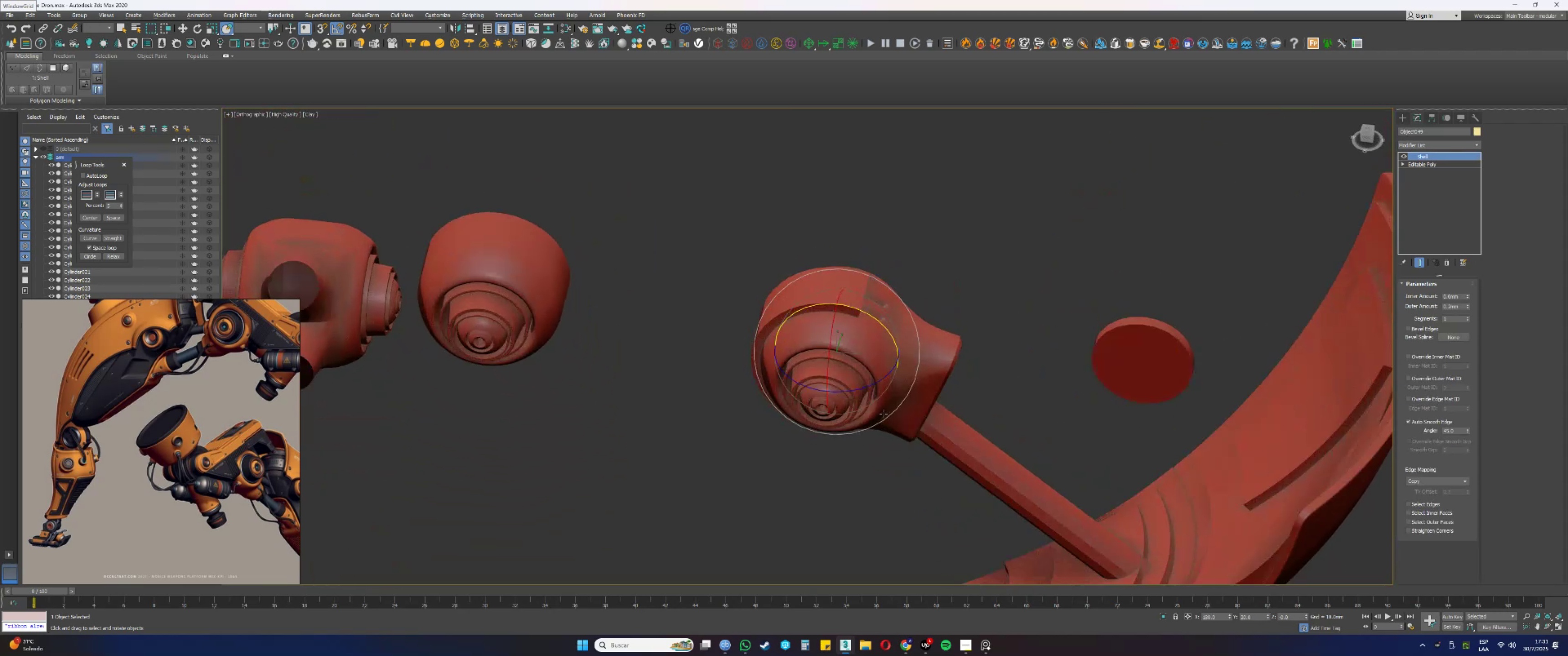 
key(Alt+AltLeft)
 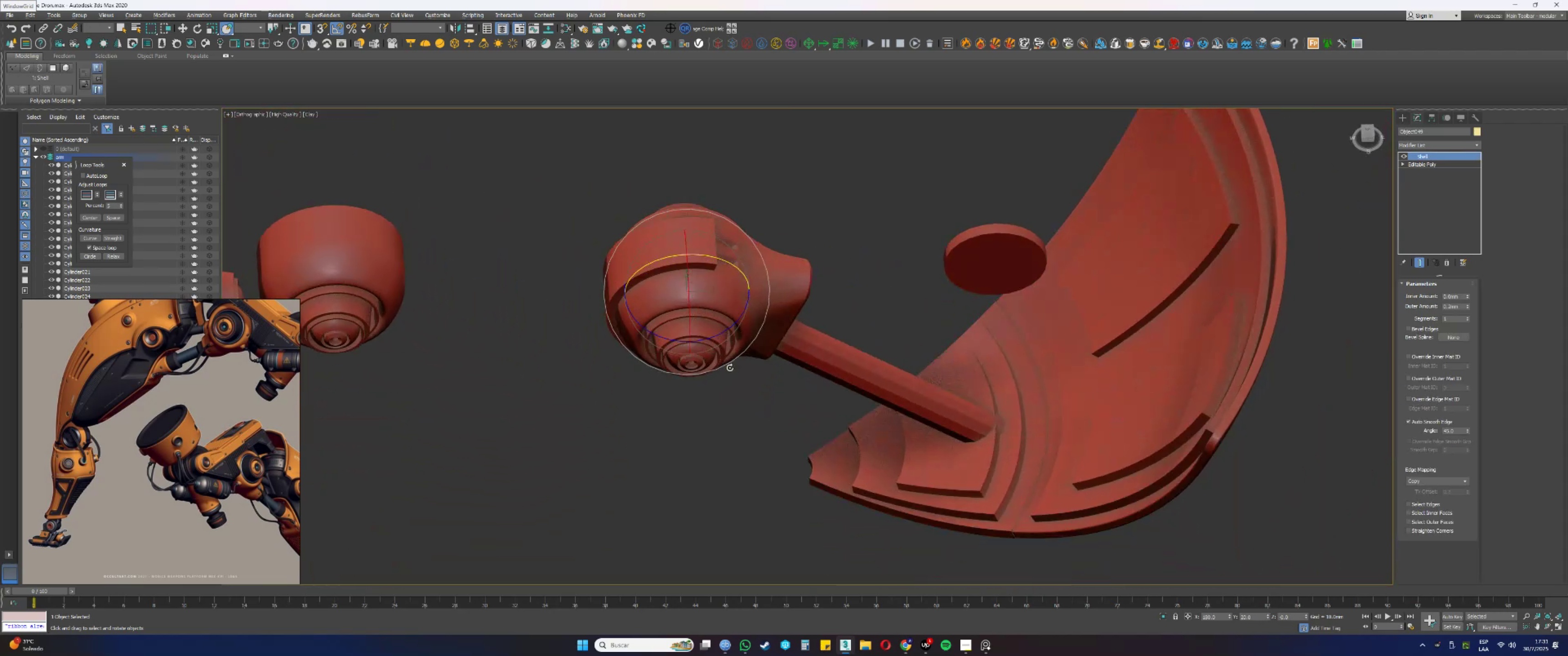 
key(Control+ControlLeft)
 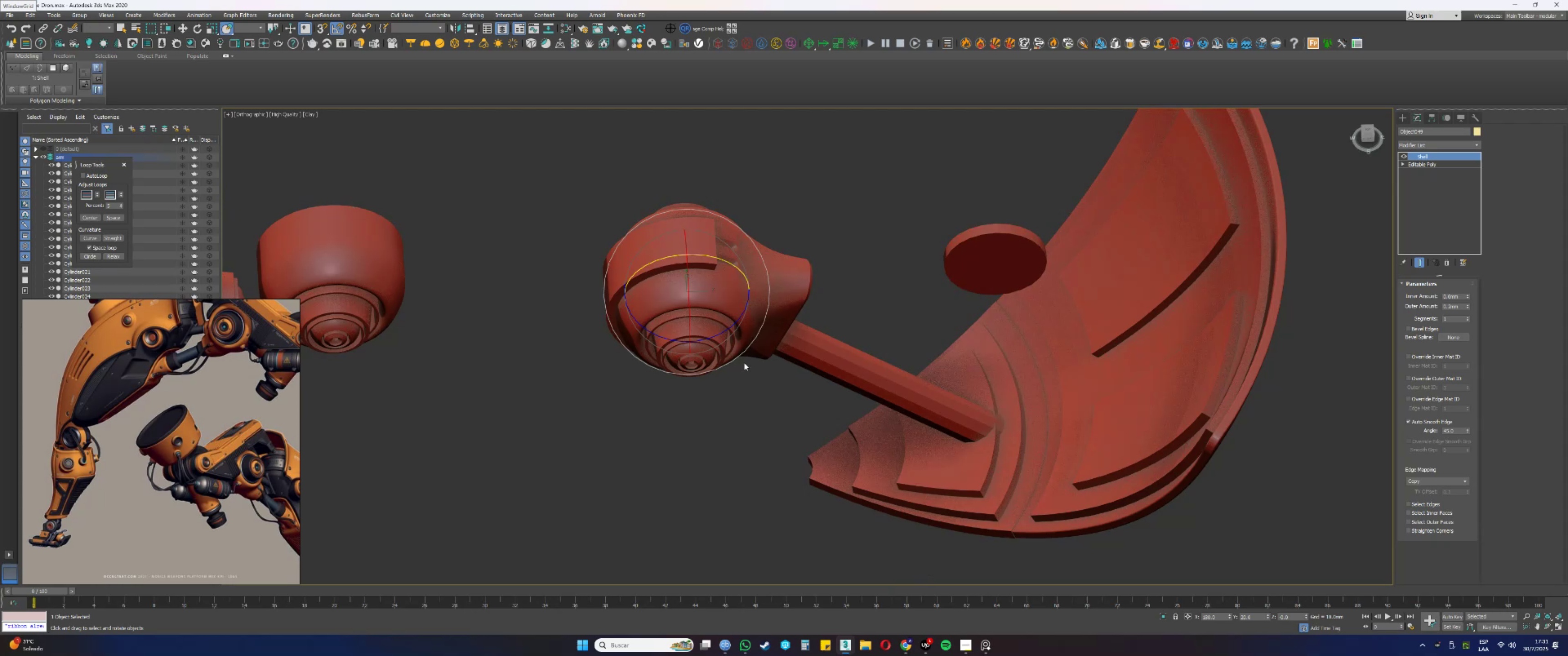 
hold_key(key=S, duration=21.58)
 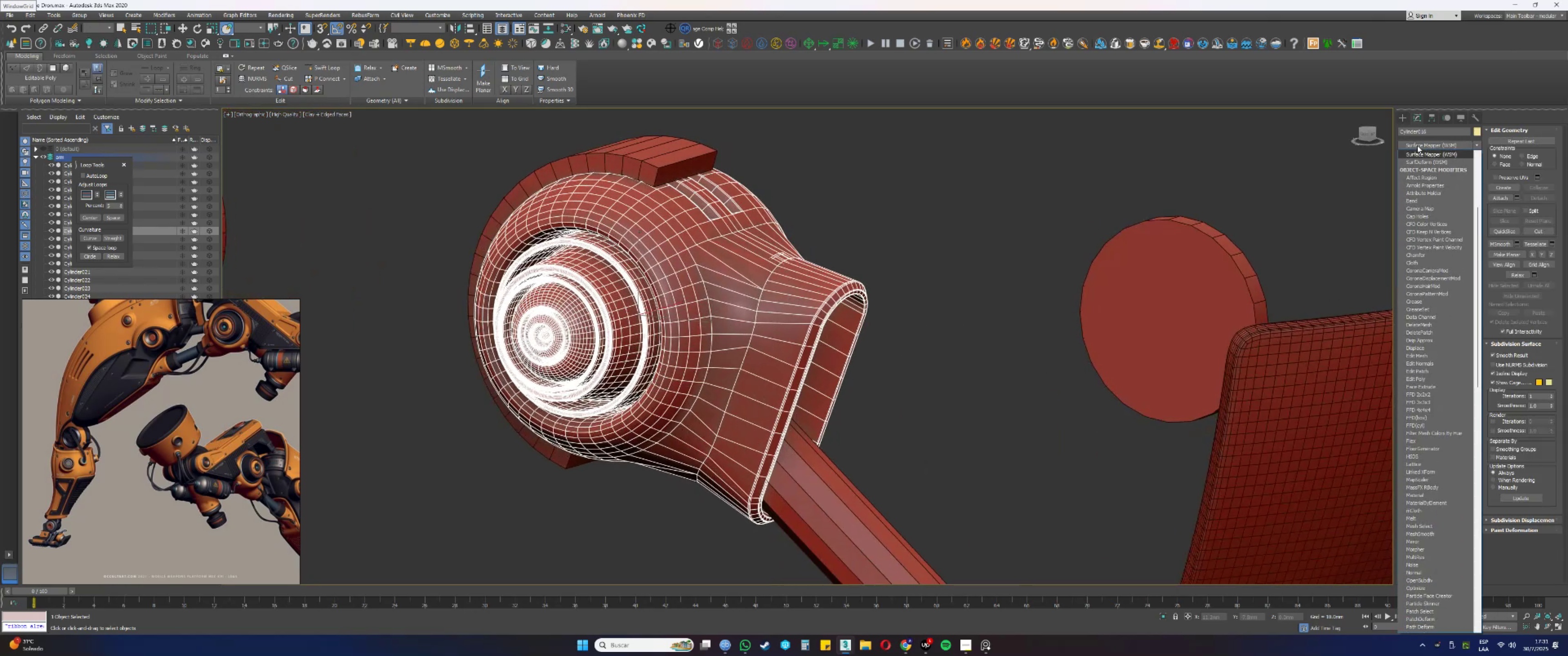 
hold_key(key=AltLeft, duration=0.74)
 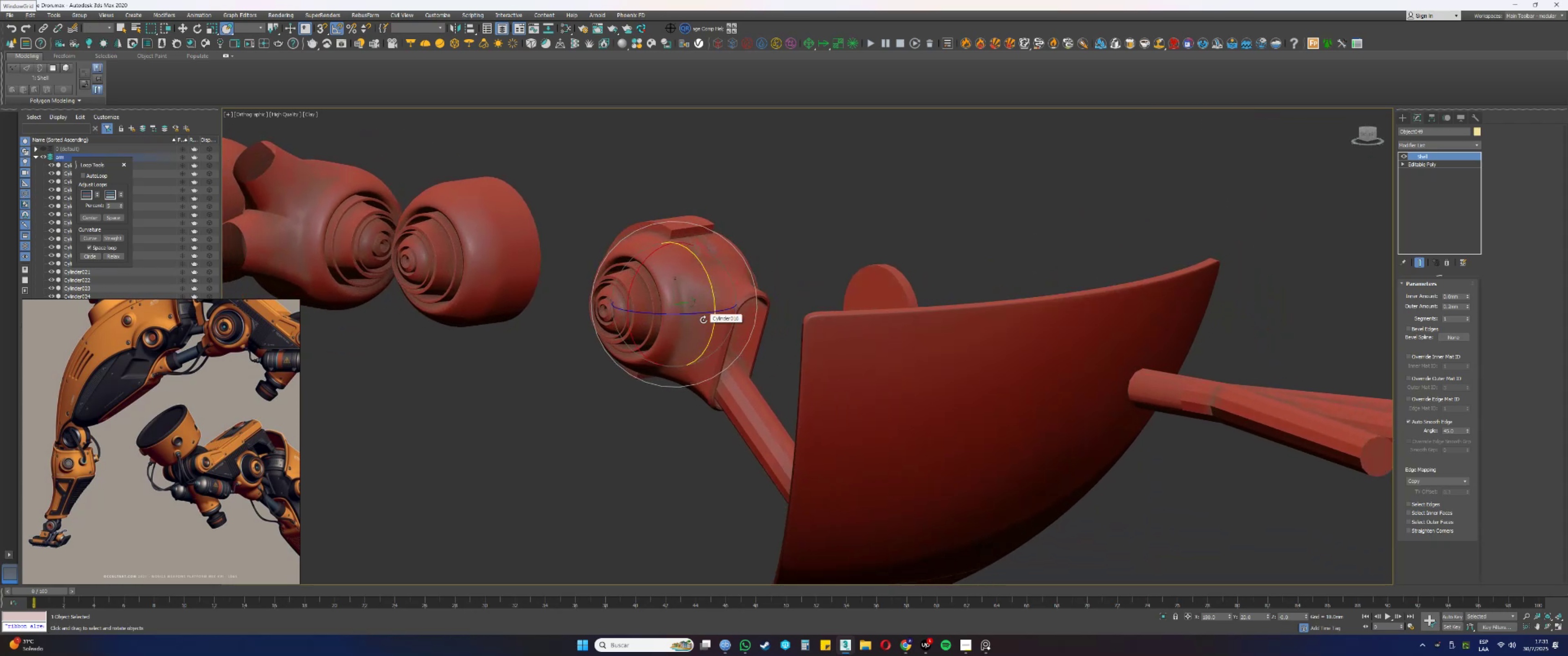 
key(F4)
 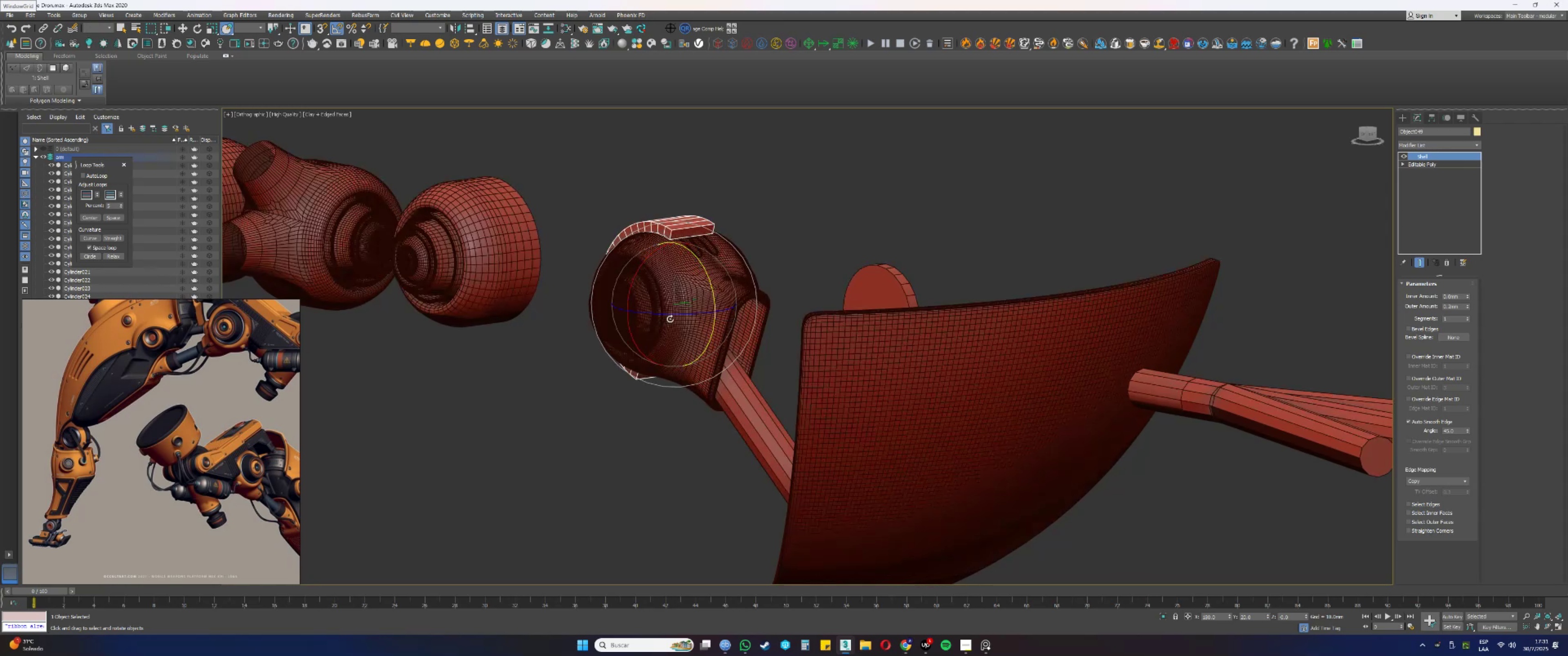 
left_click([683, 310])
 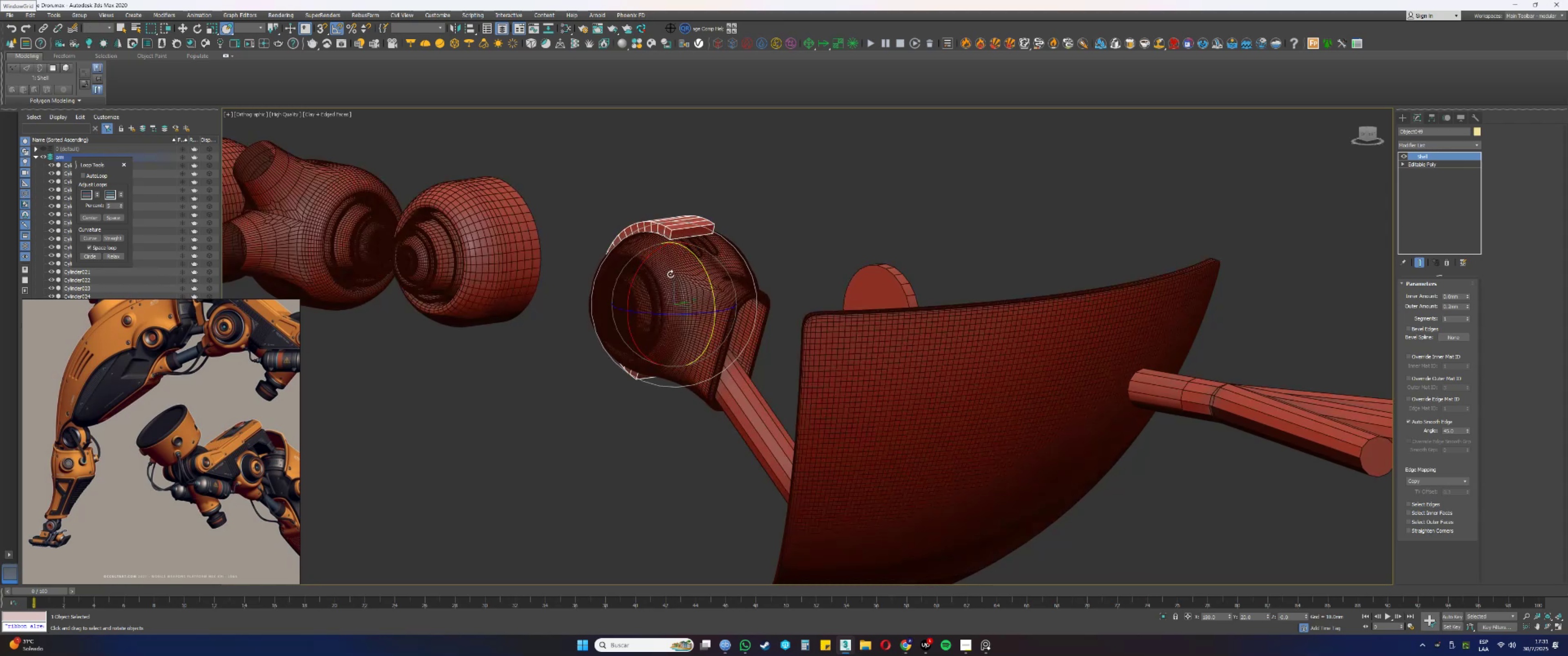 
key(Q)
 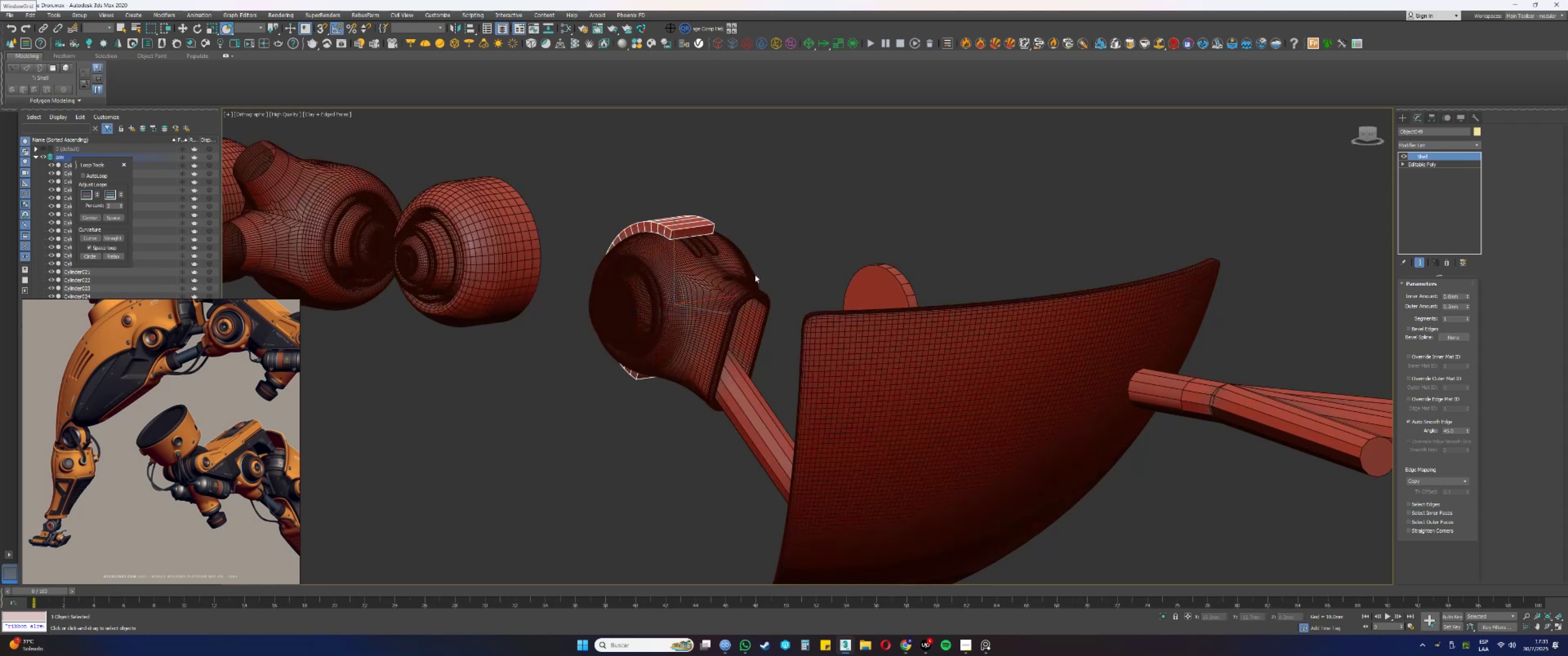 
left_click([754, 277])
 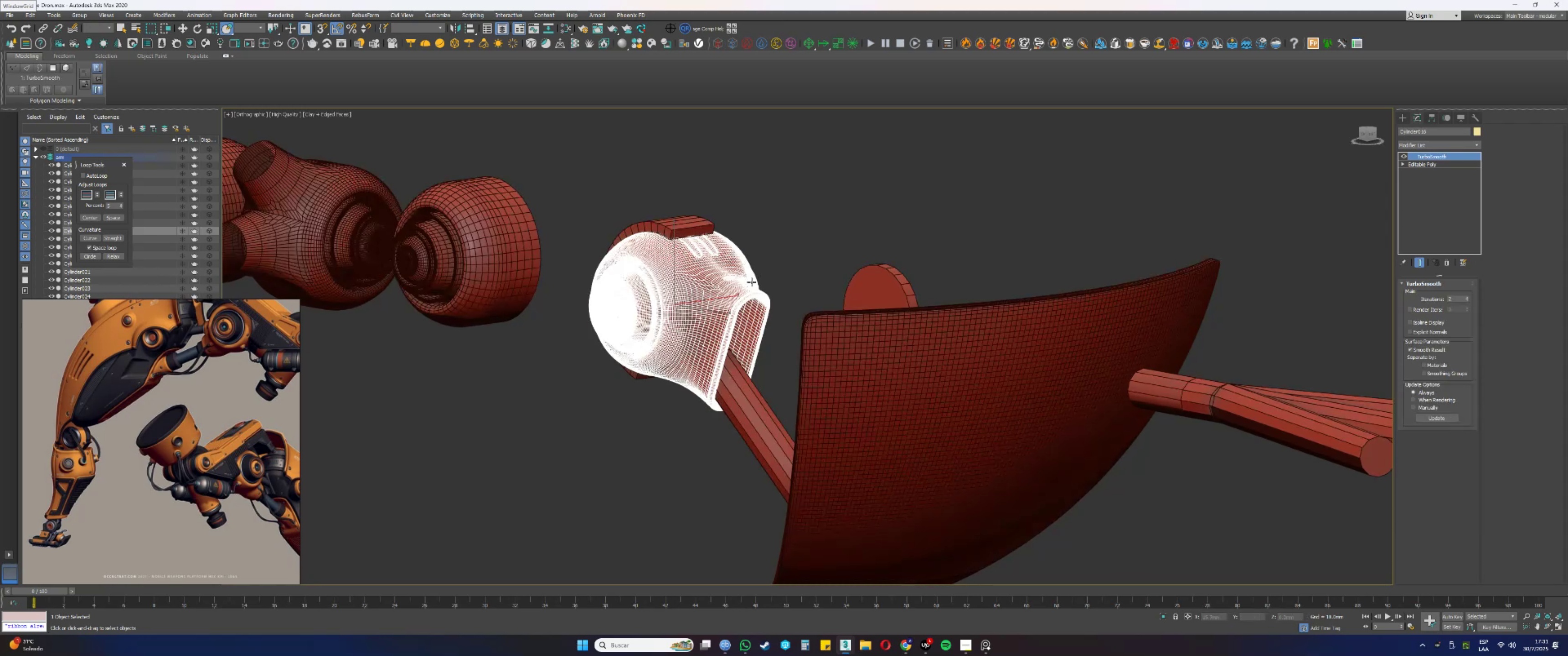 
key(F4)
 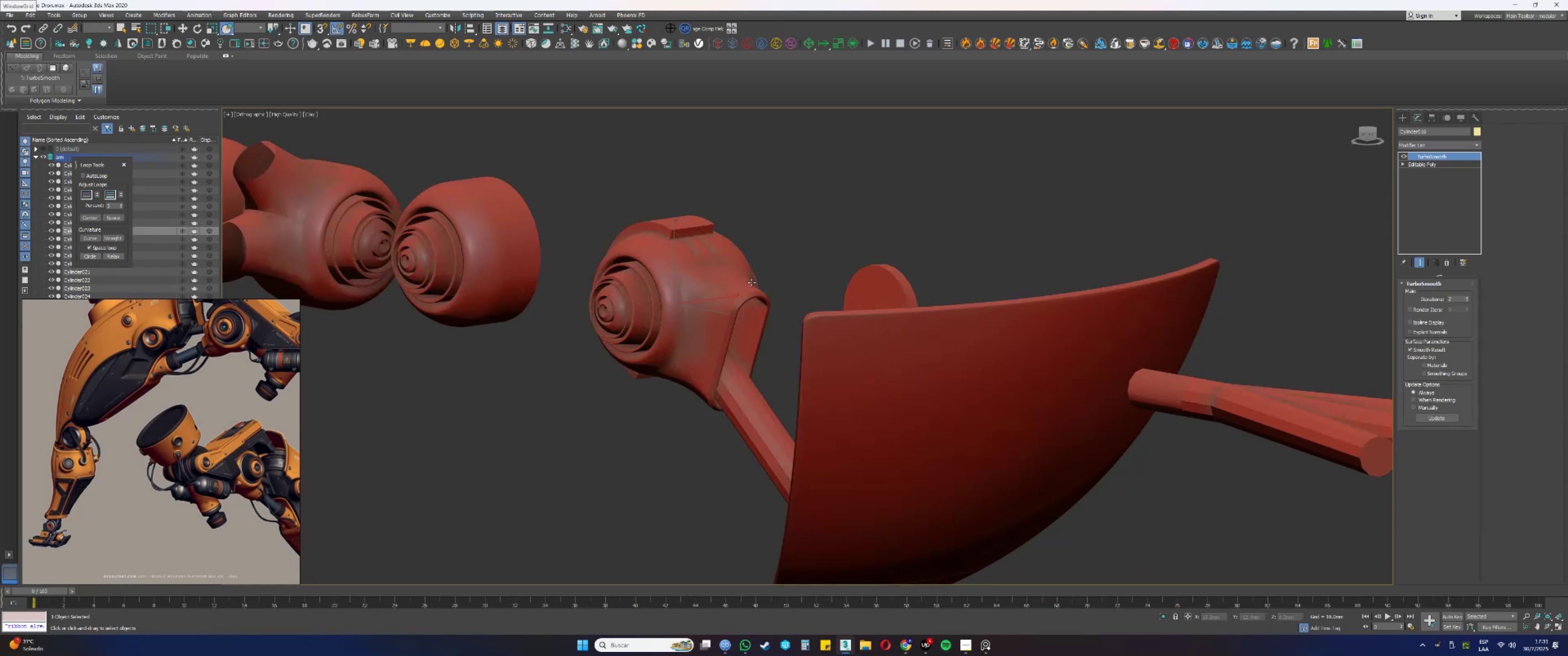 
scroll: coordinate [699, 295], scroll_direction: up, amount: 2.0
 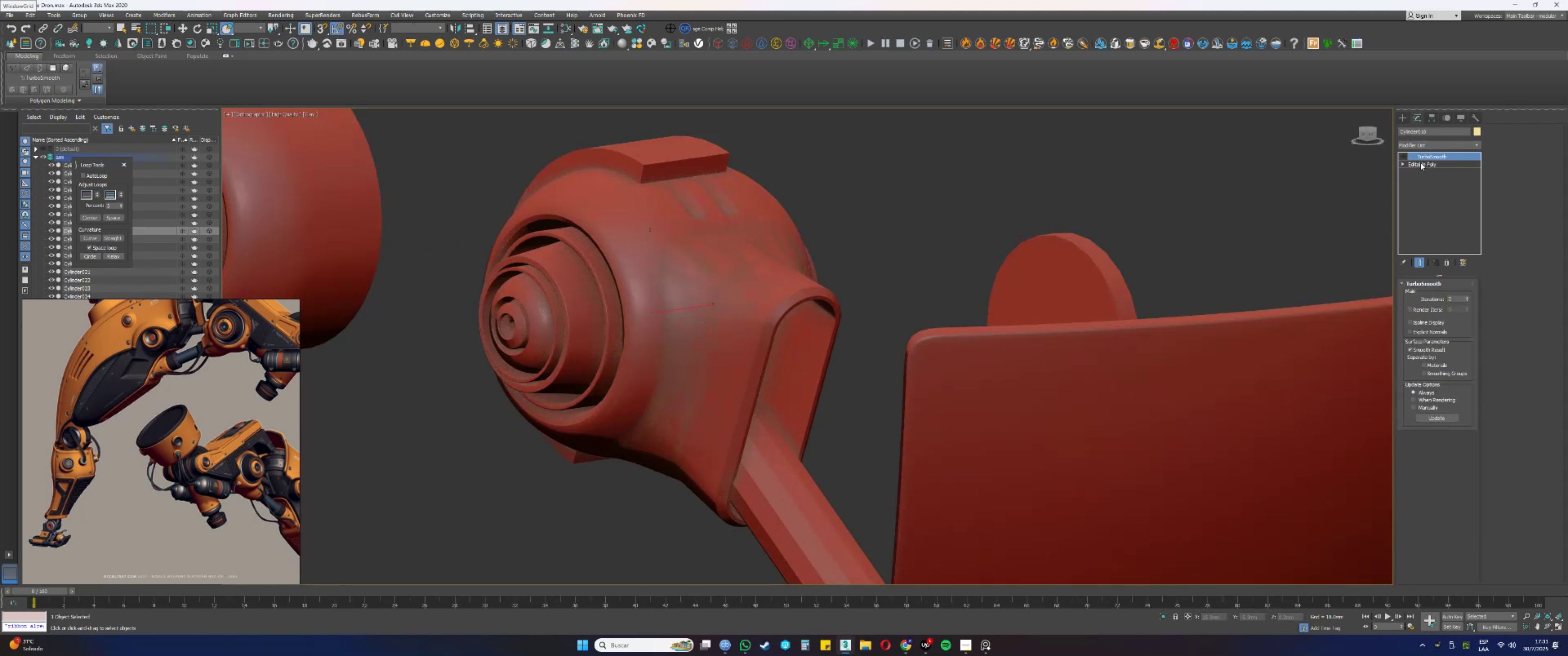 
key(F4)
 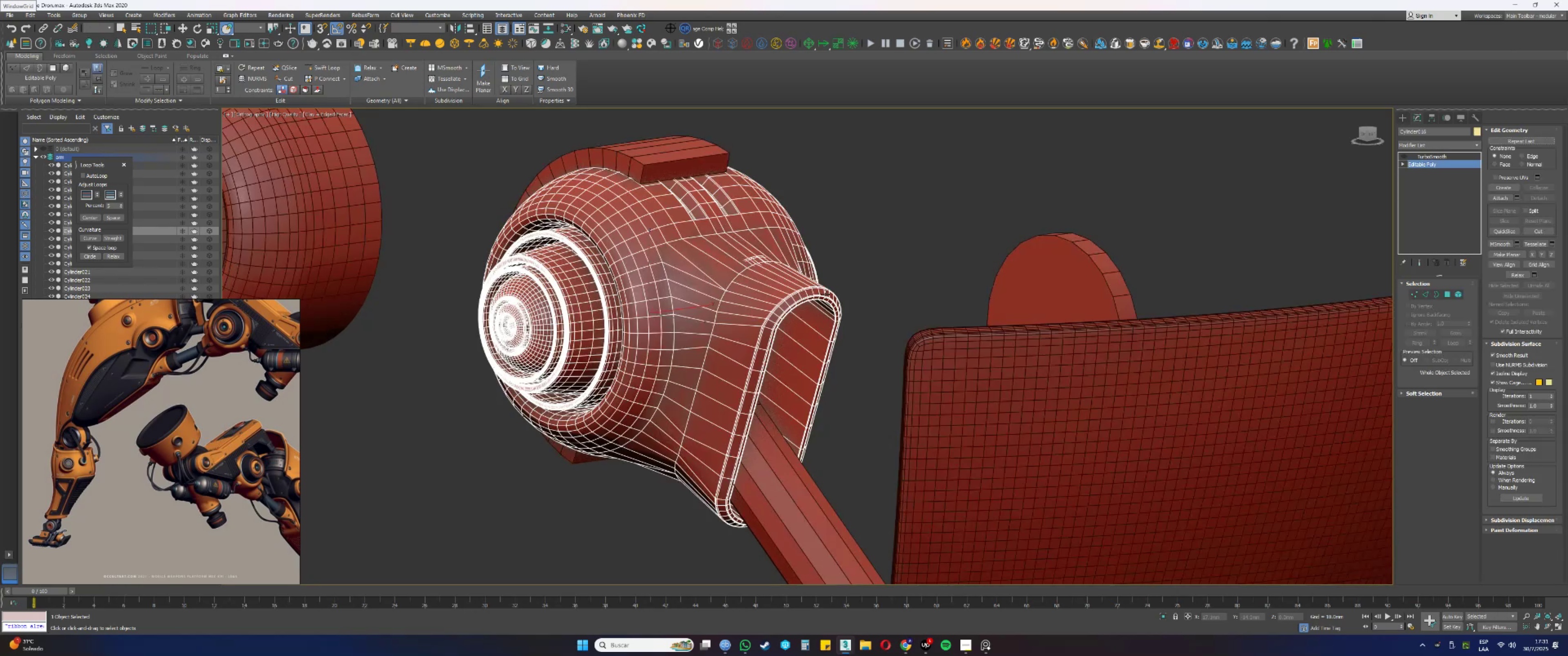 
key(Alt+AltLeft)
 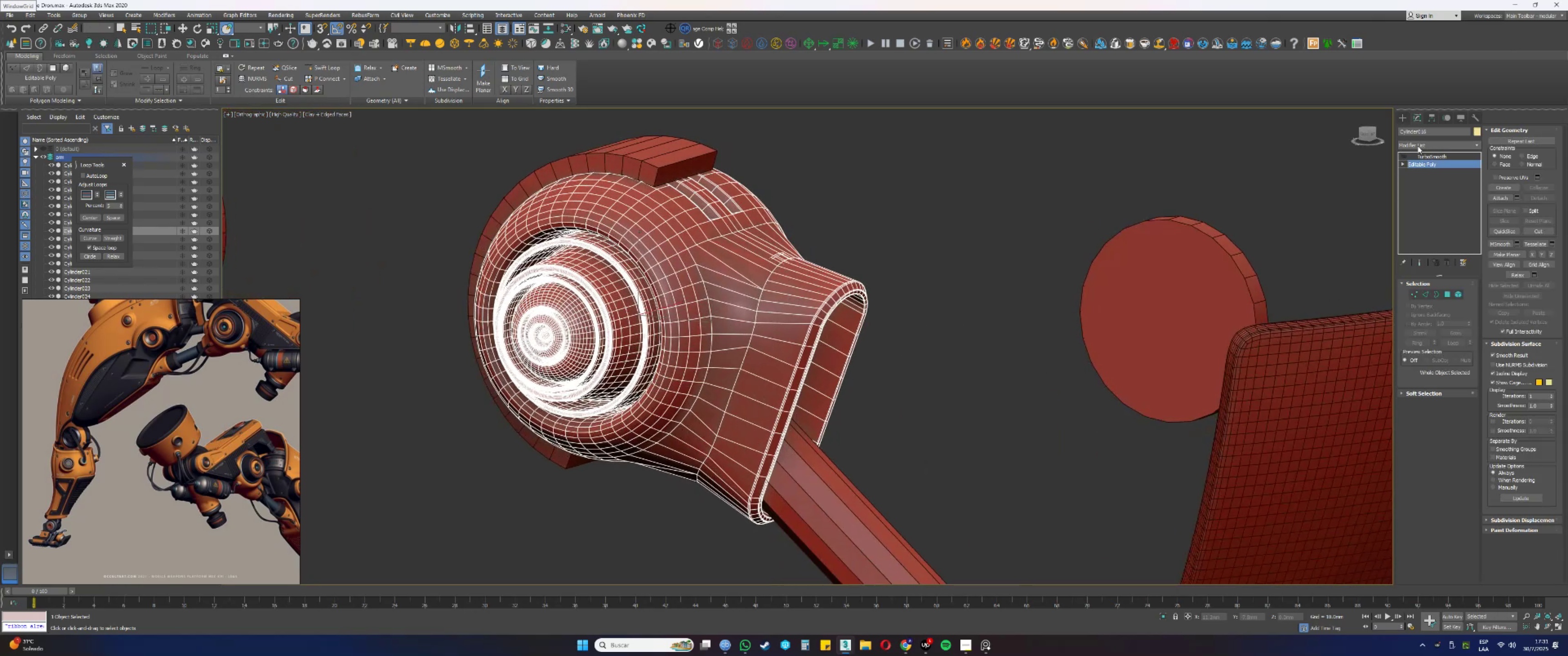 
type(sssss)
 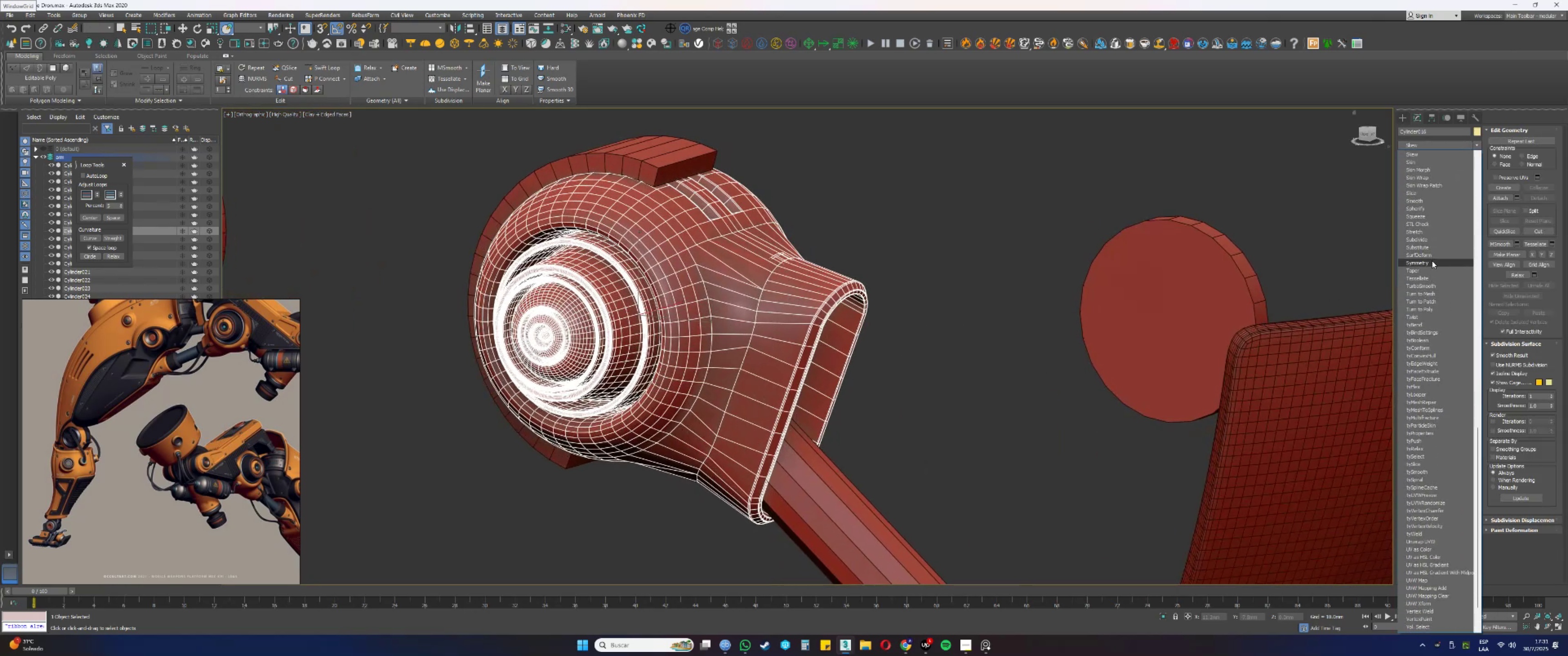 
left_click([1430, 261])
 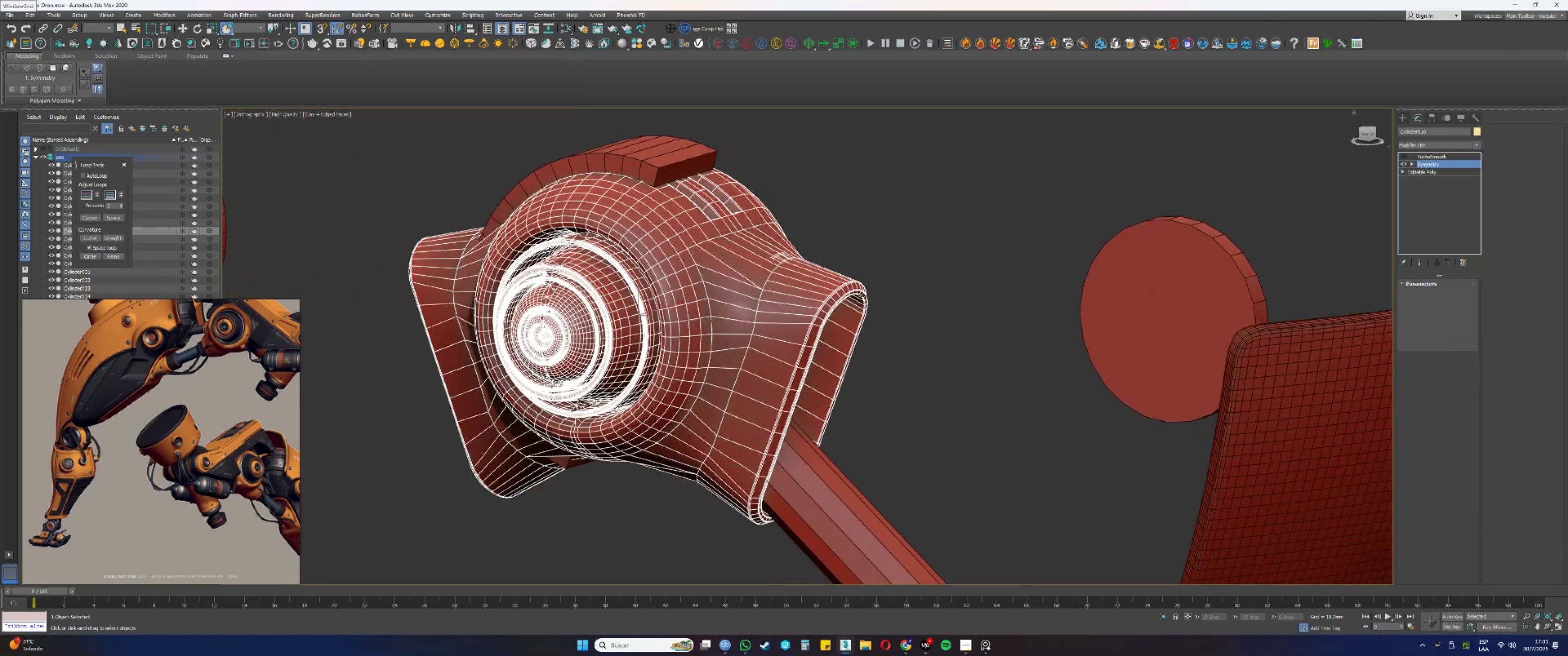 
key(F3)
 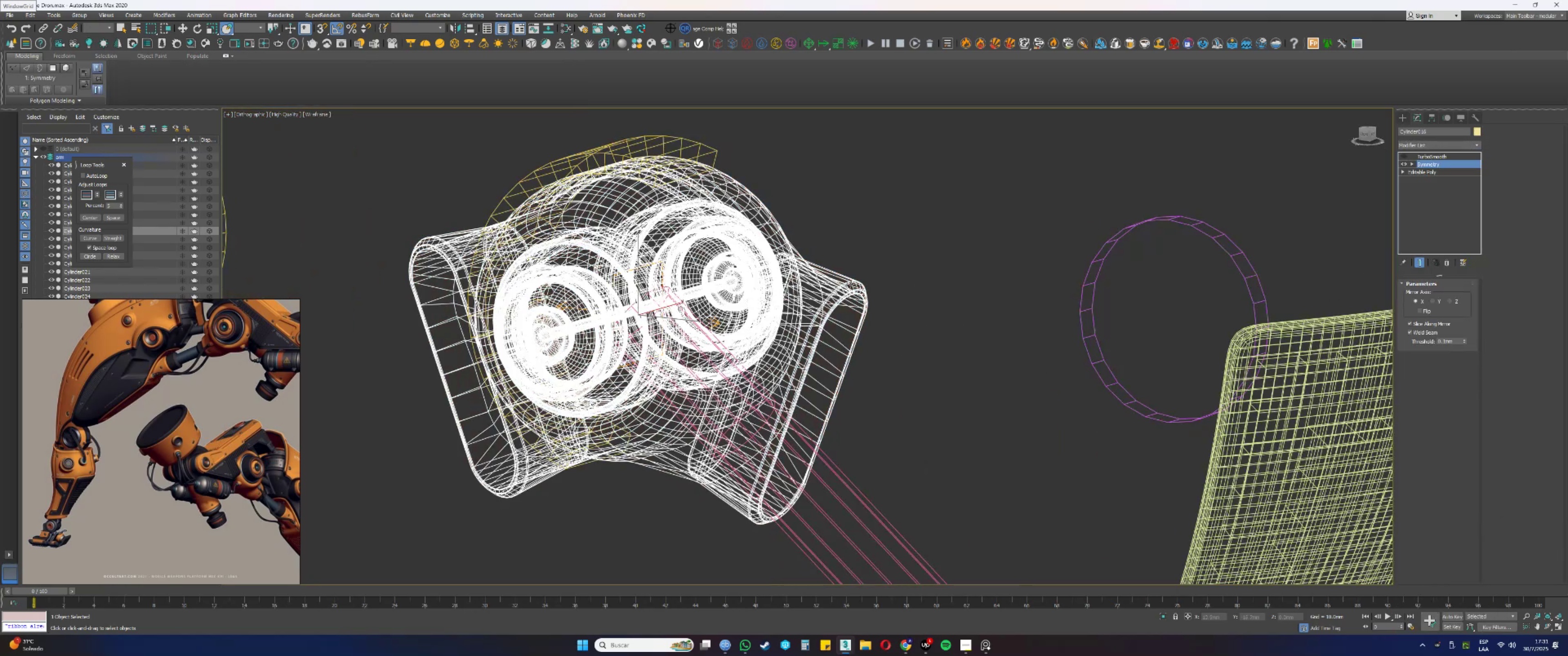 
key(F3)
 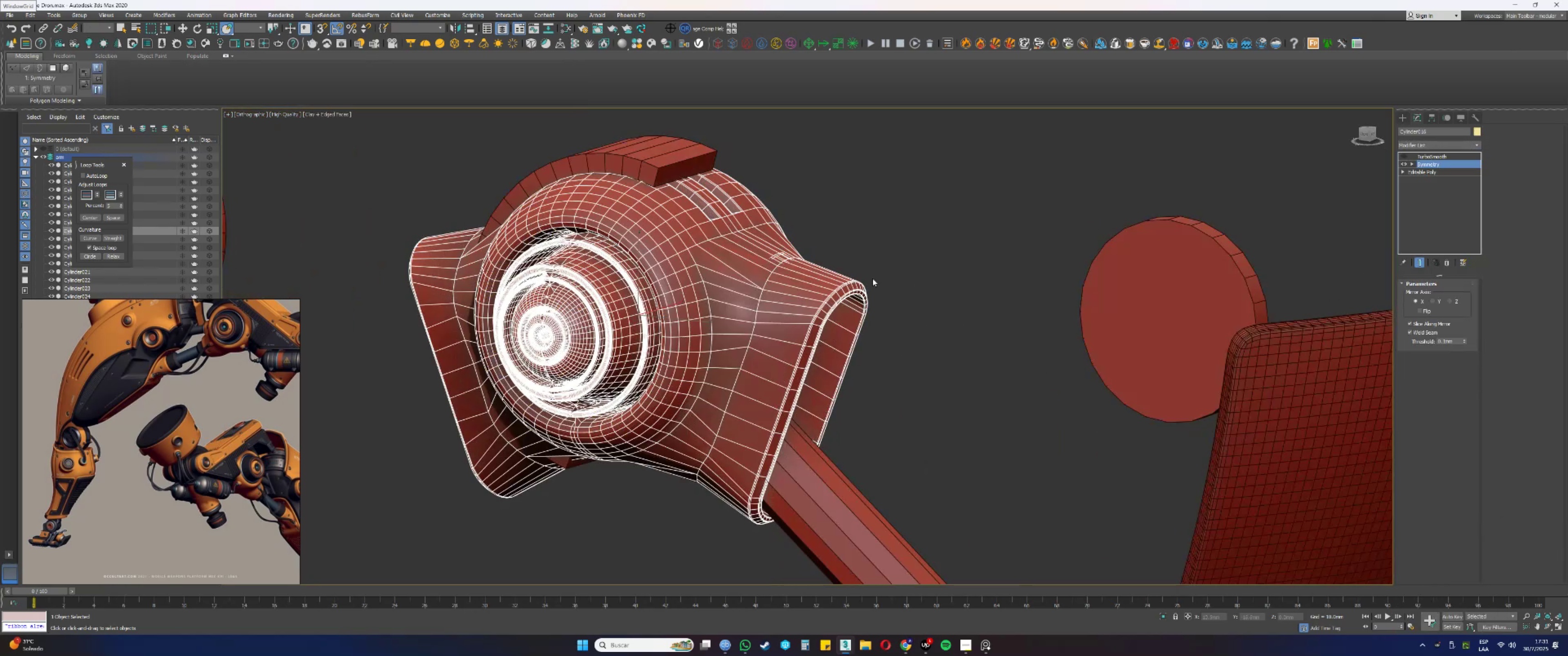 
key(F4)
 